 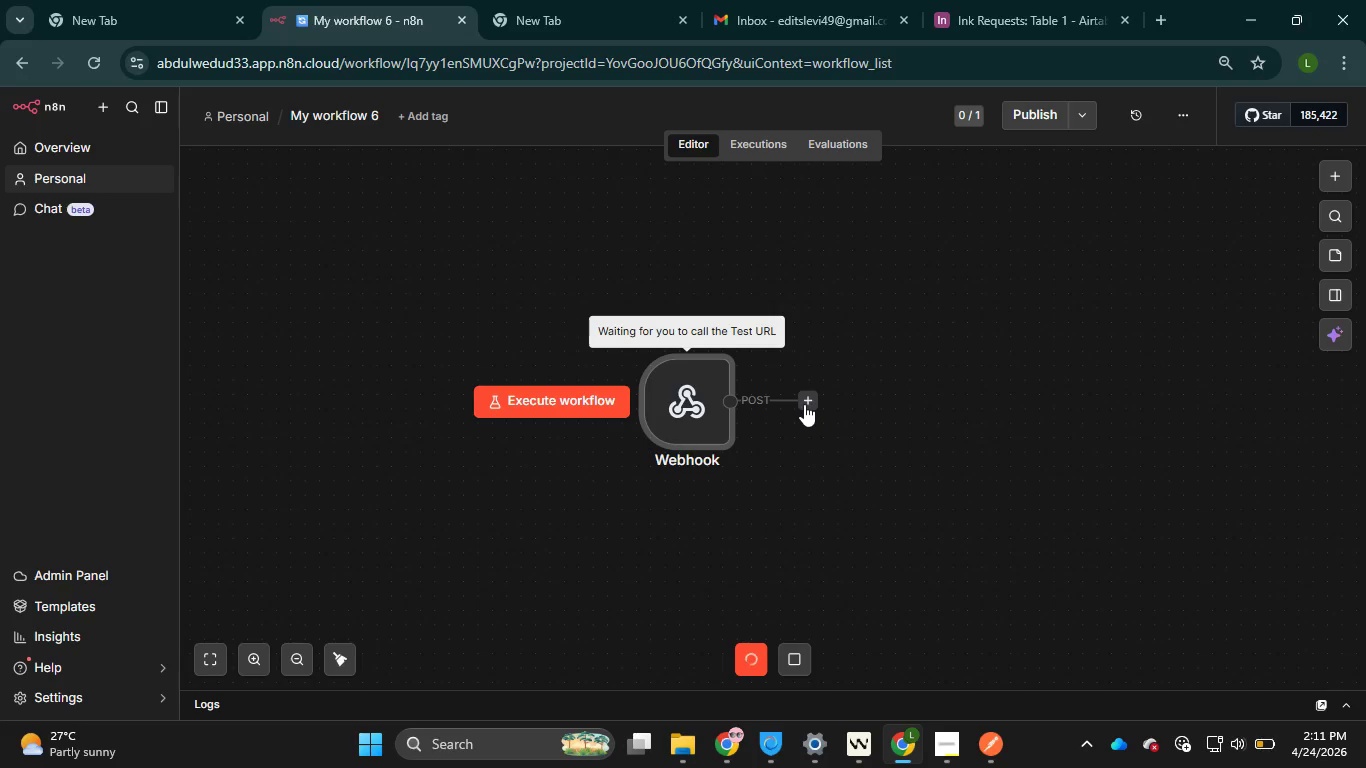 
left_click([572, 510])
 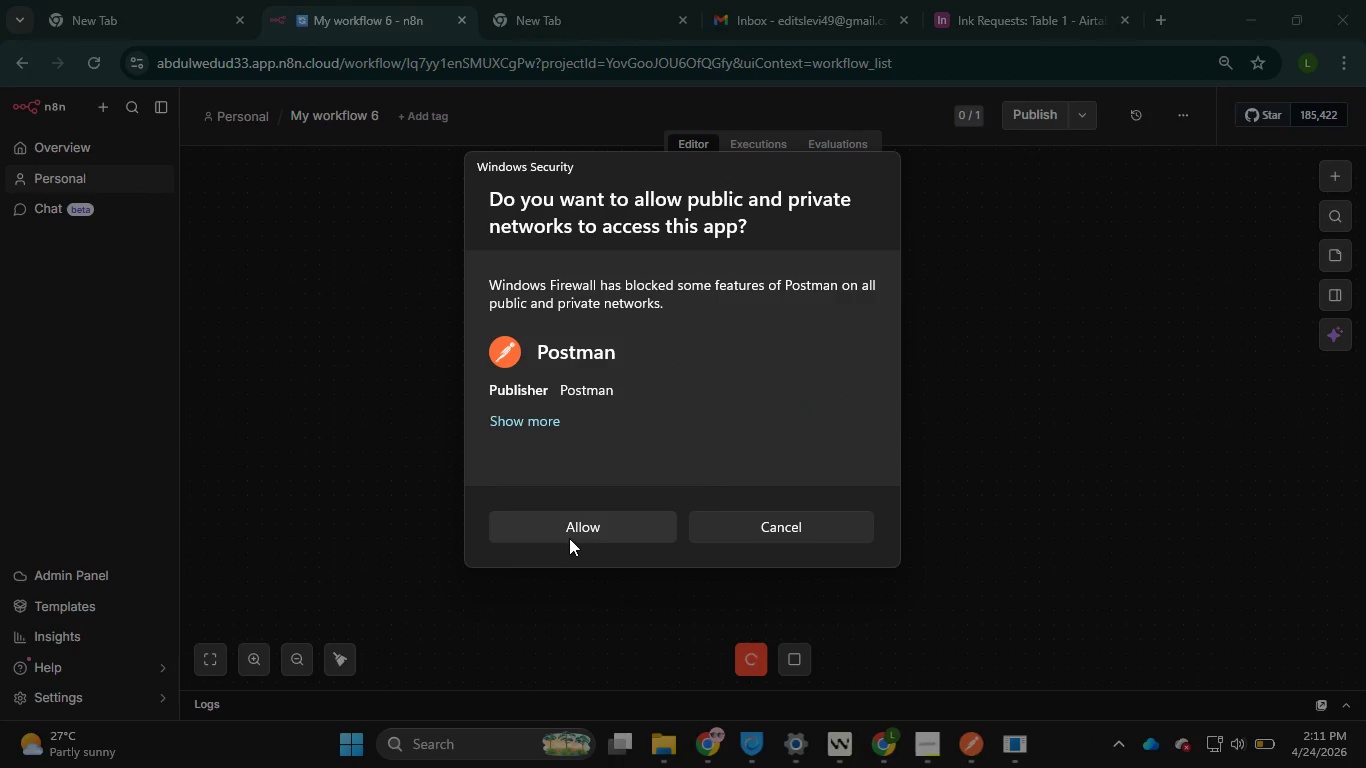 
left_click([578, 528])
 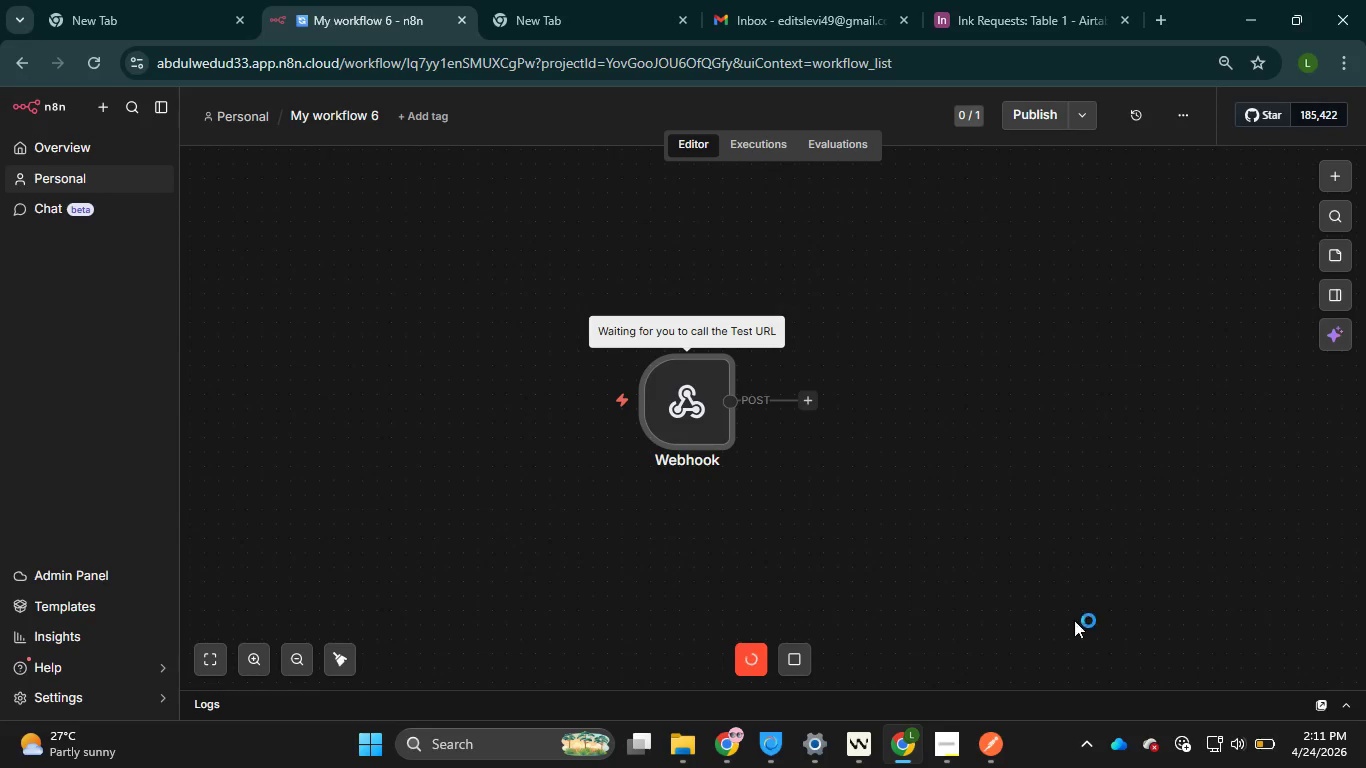 
wait(15.03)
 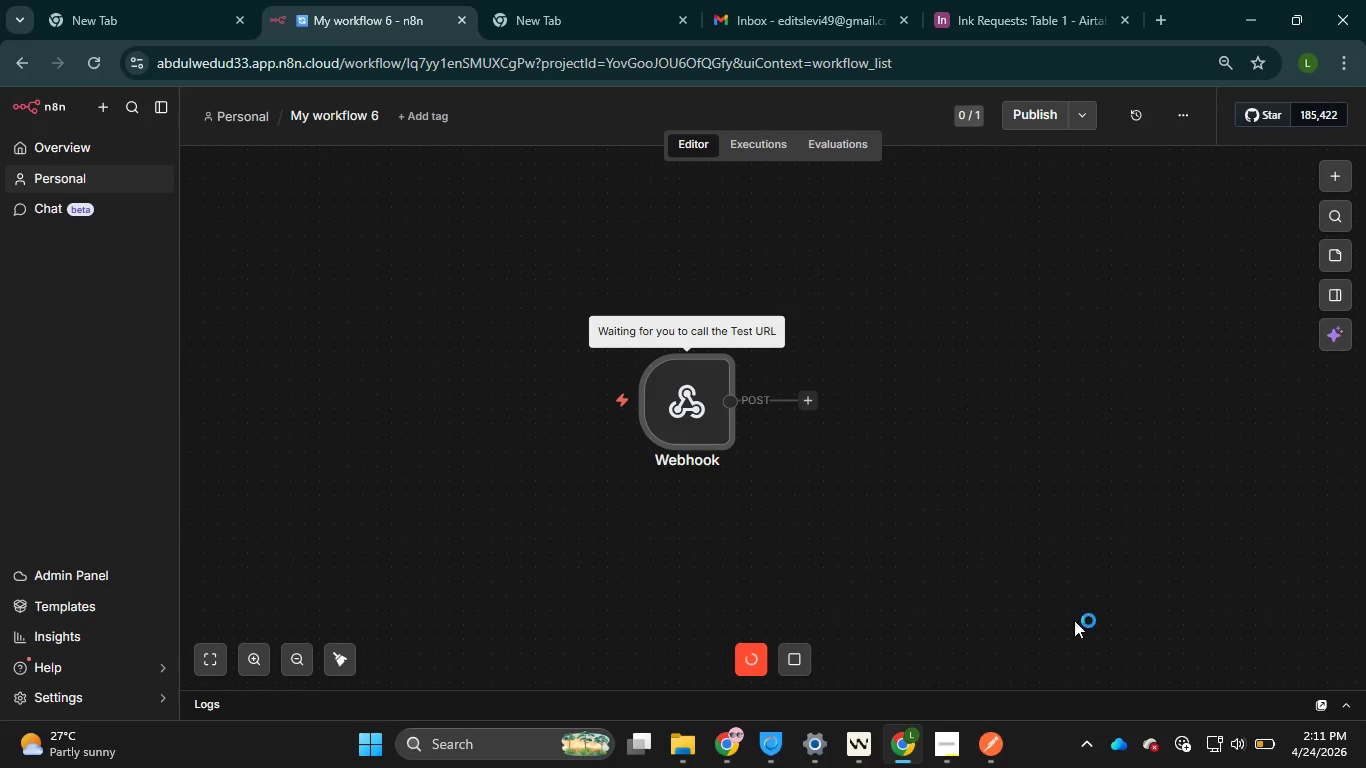 
left_click([675, 162])
 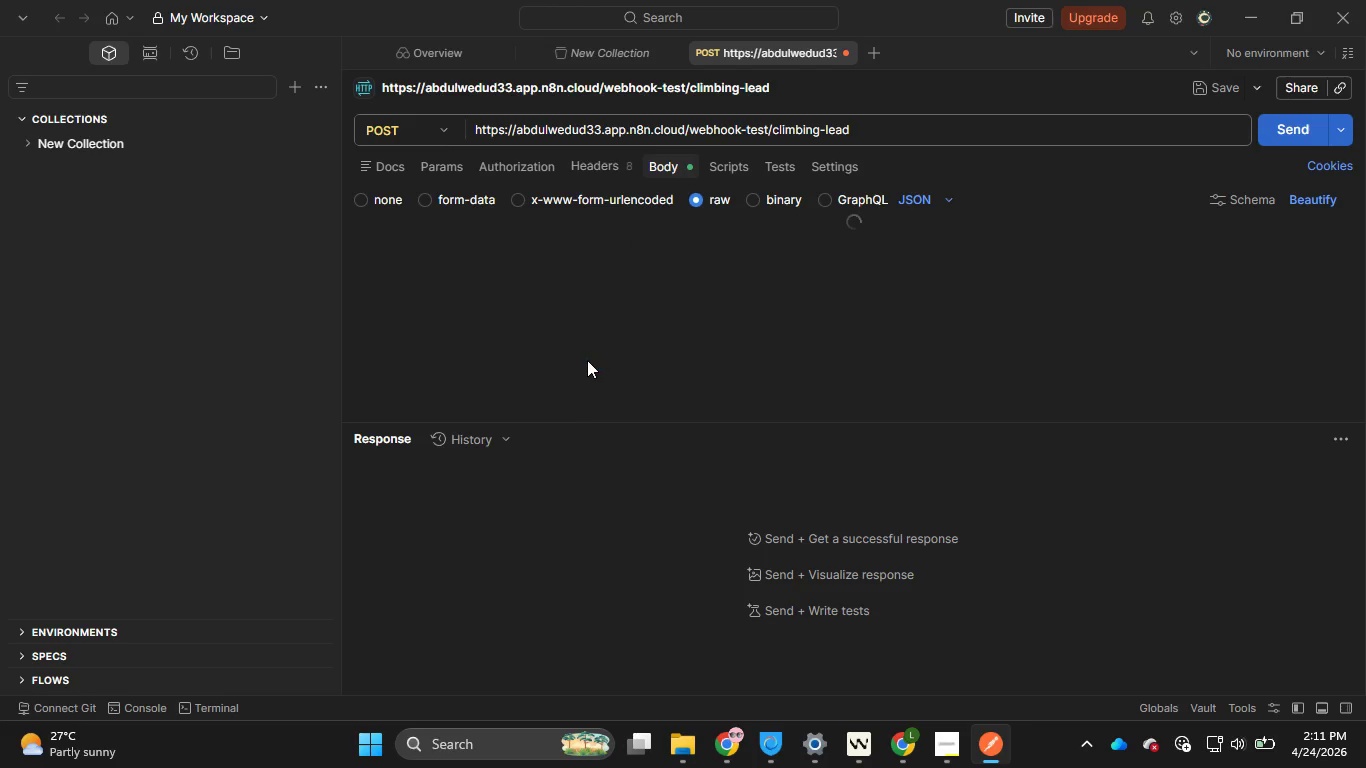 
left_click([587, 360])
 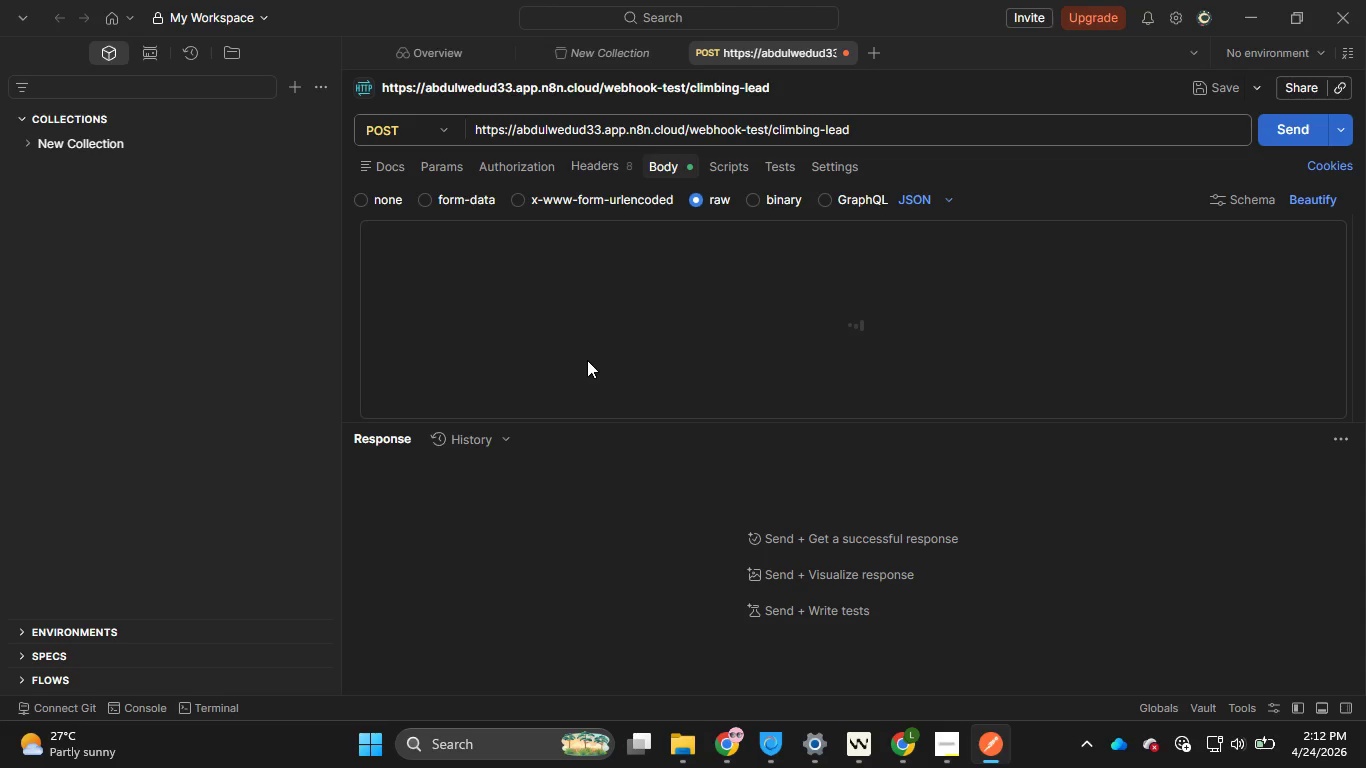 
wait(7.34)
 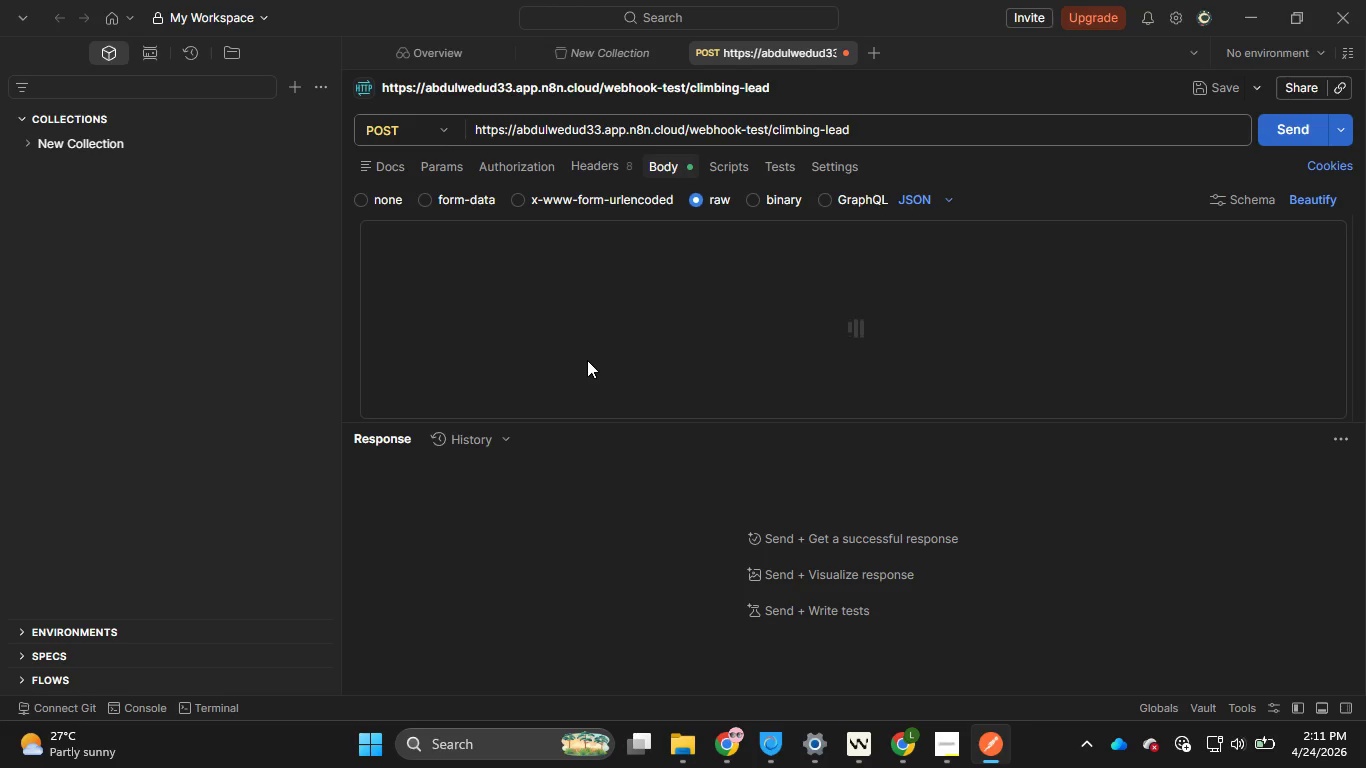 
left_click([587, 360])
 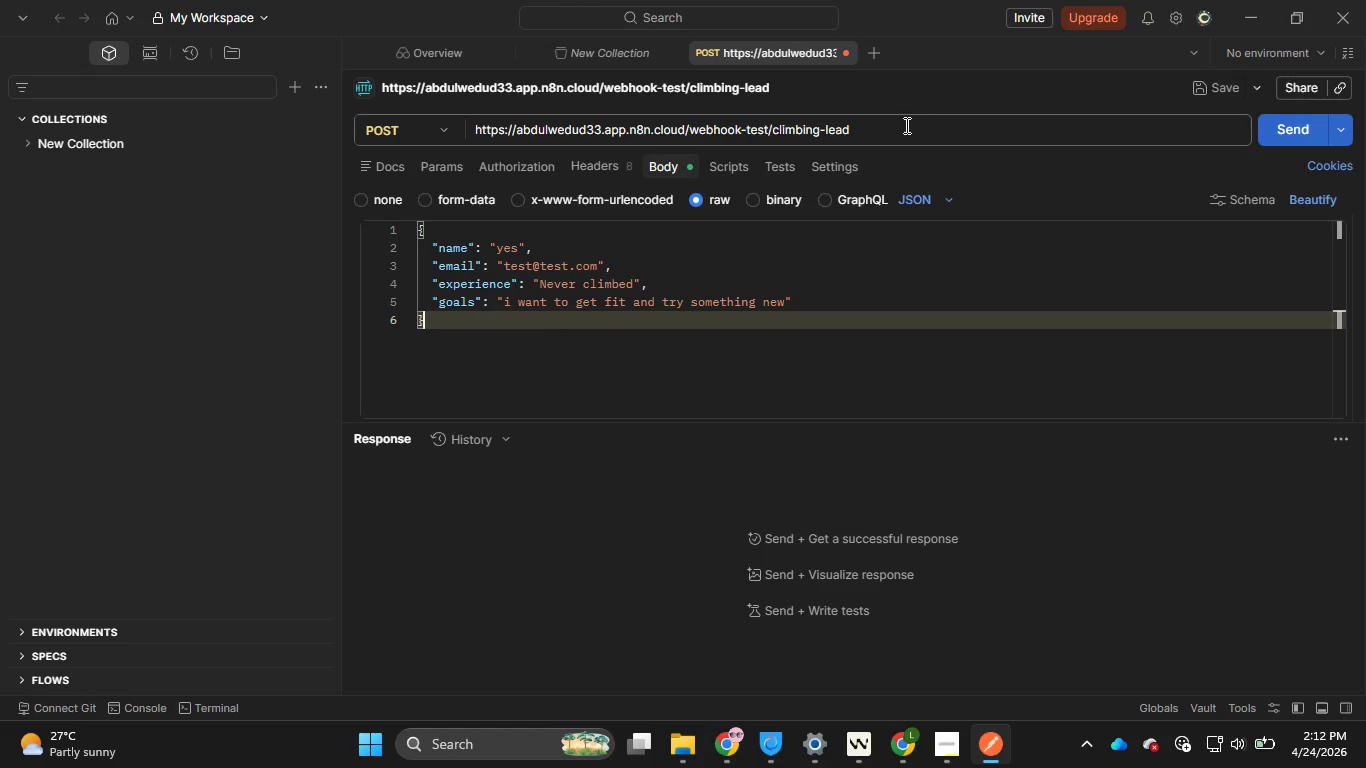 
left_click([905, 125])
 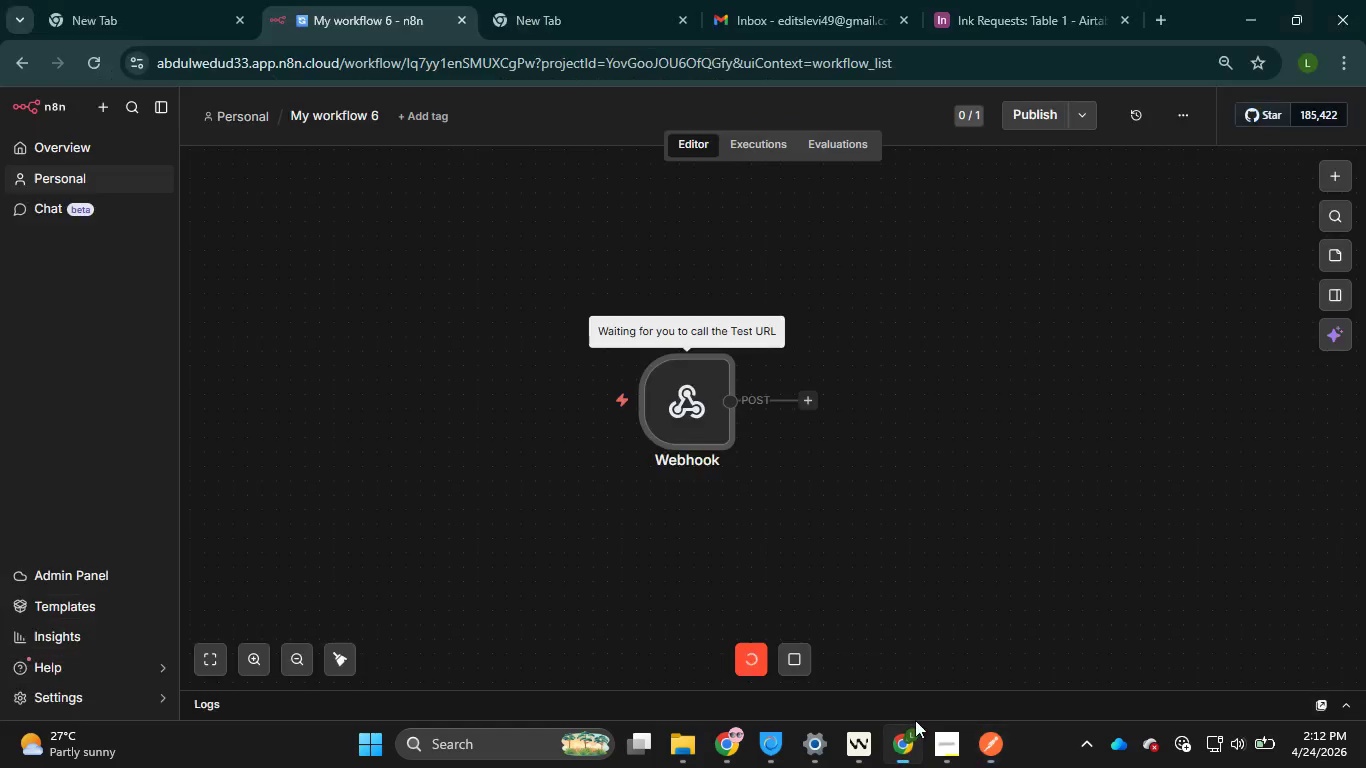 
left_click([906, 753])
 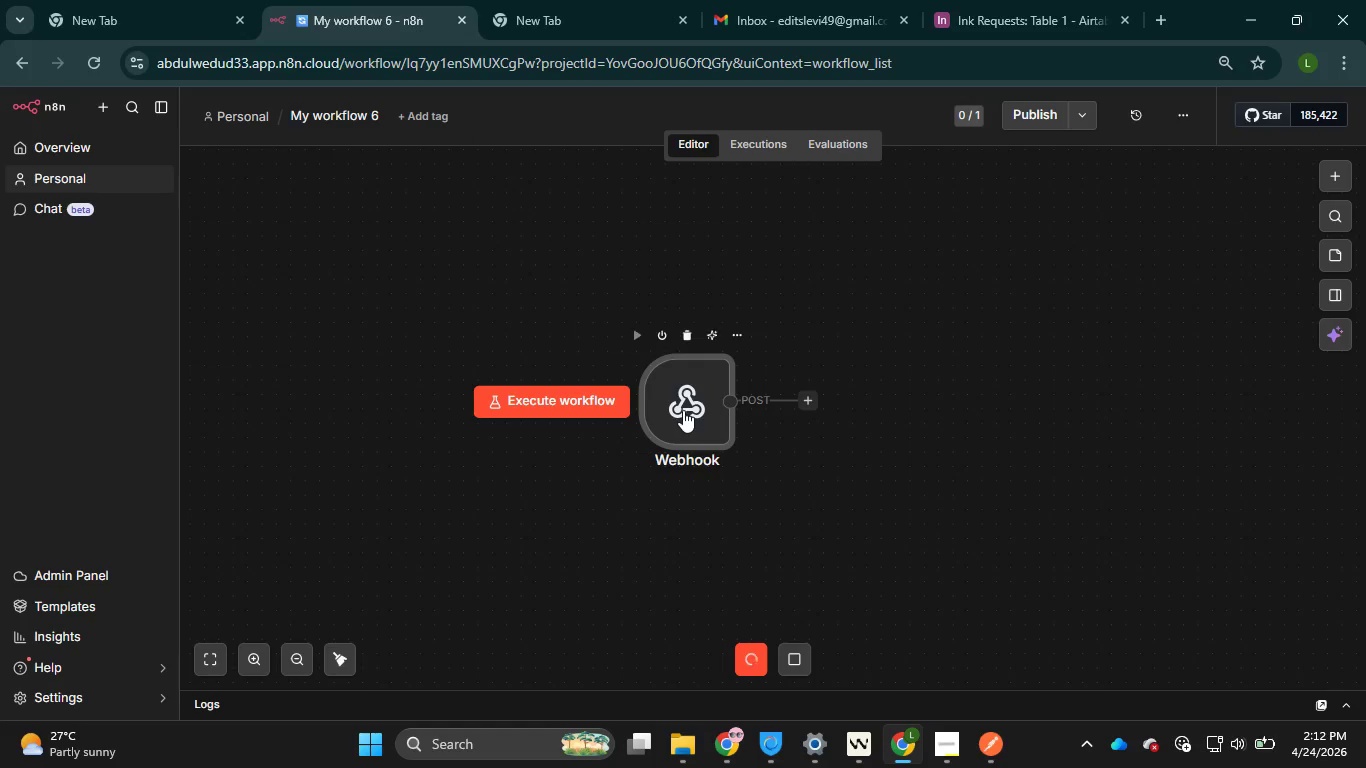 
double_click([683, 410])
 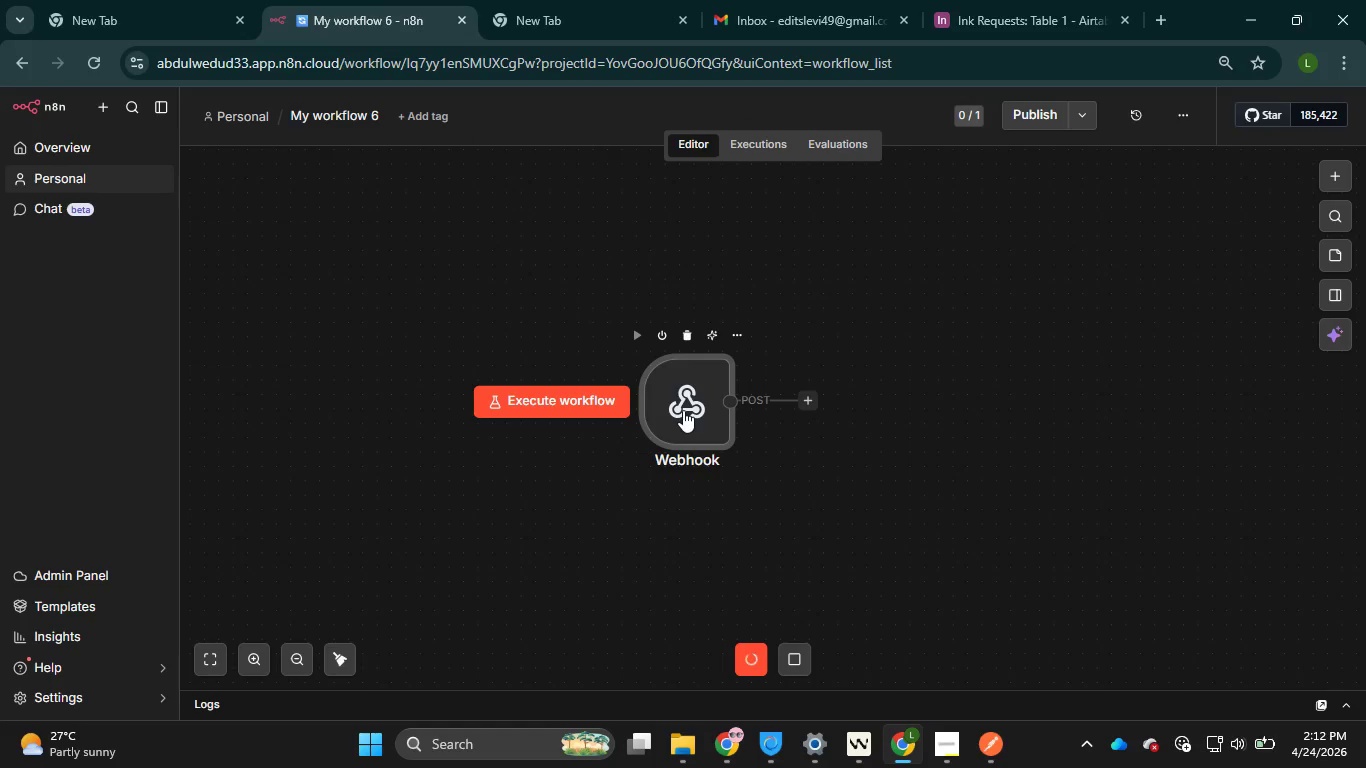 
mouse_move([636, 409])
 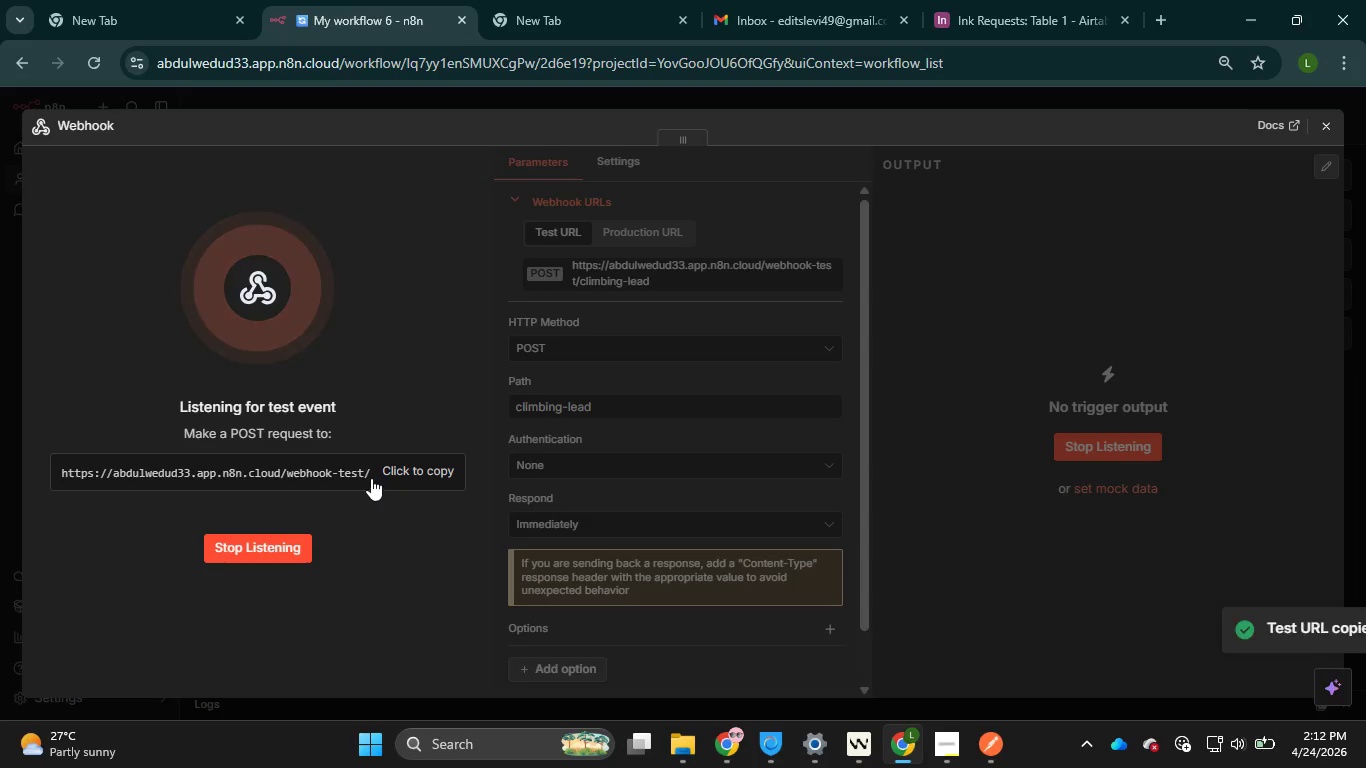 
left_click([371, 478])
 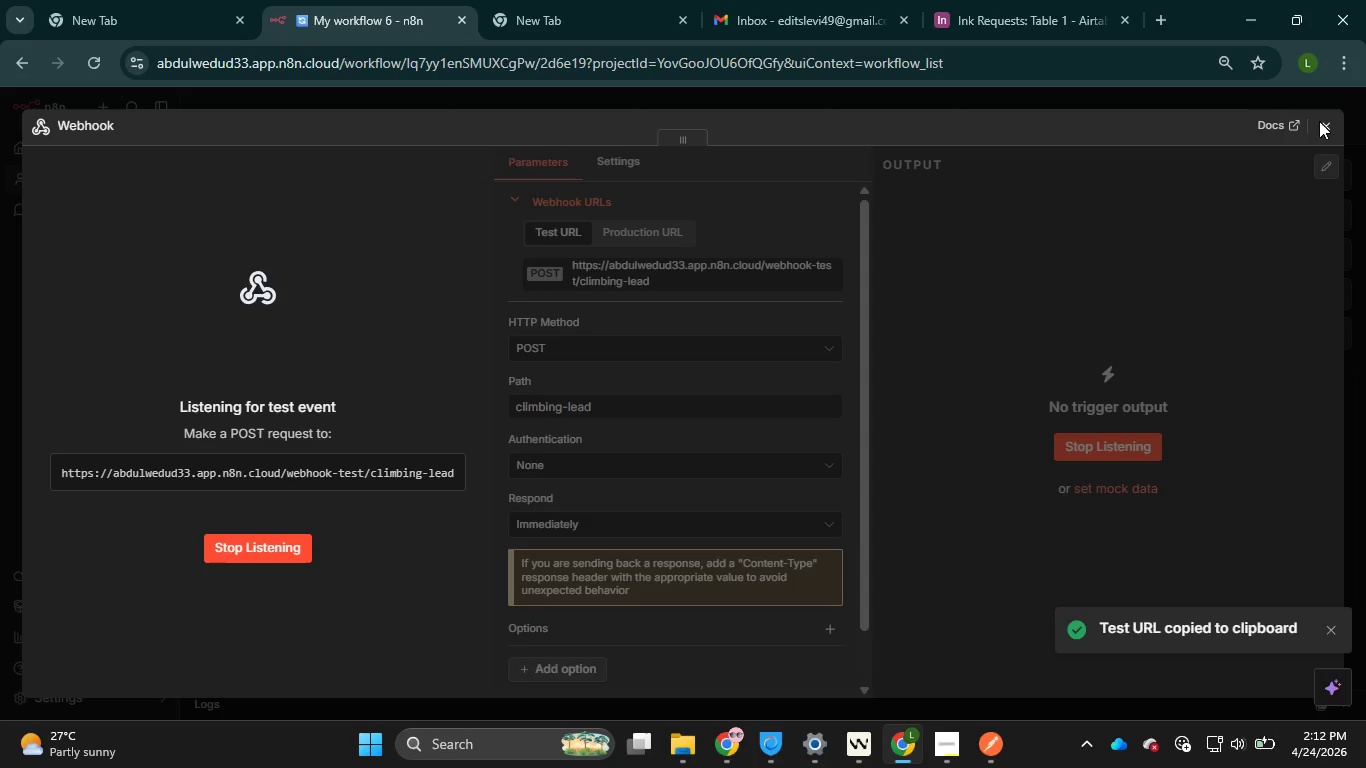 
left_click([1319, 121])
 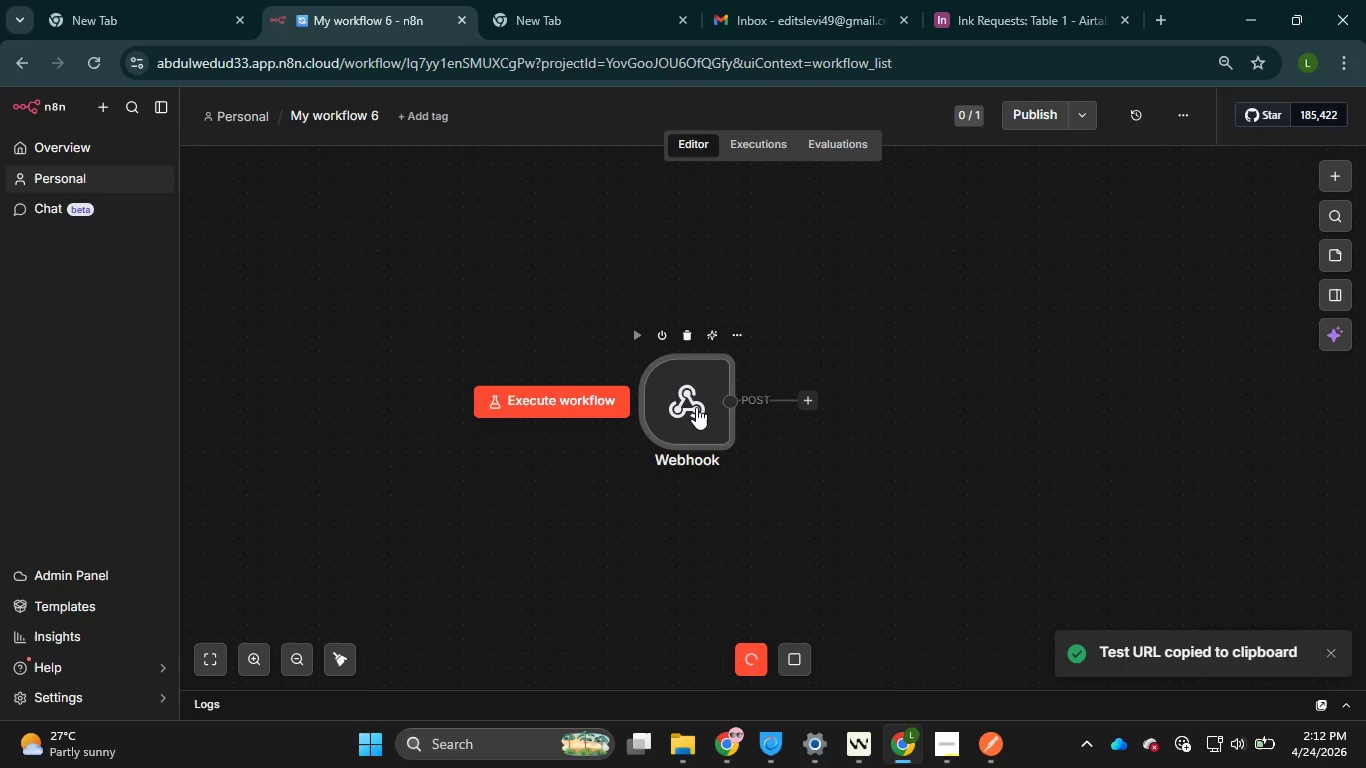 
double_click([696, 407])
 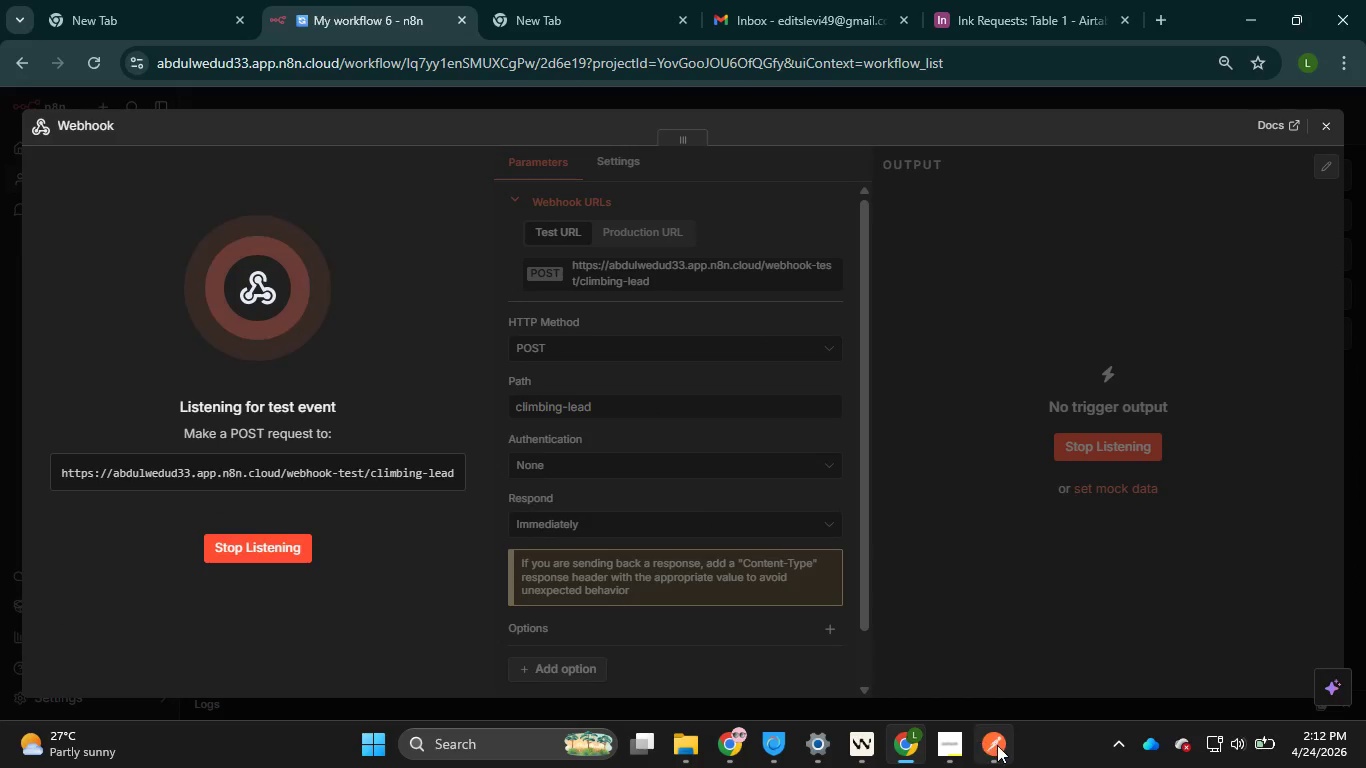 
left_click([997, 745])
 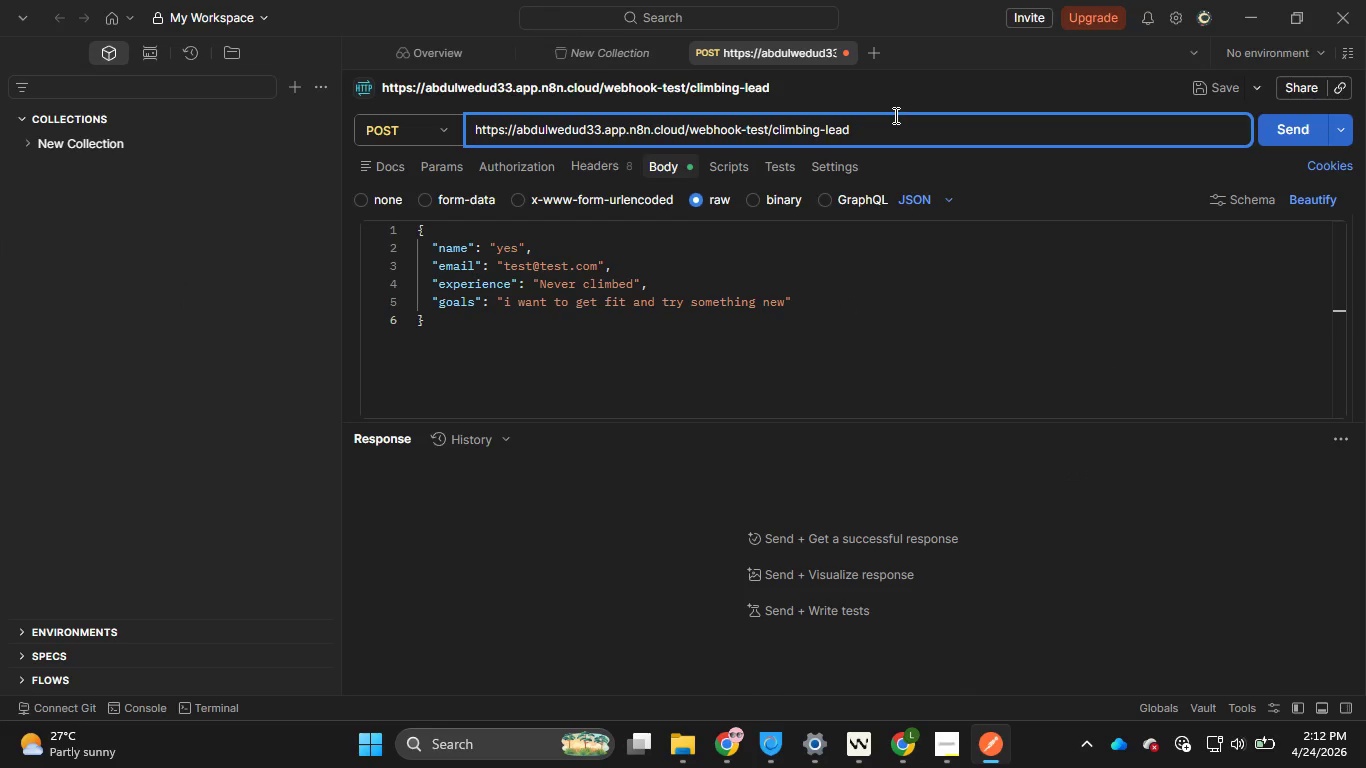 
key(Control+A)
 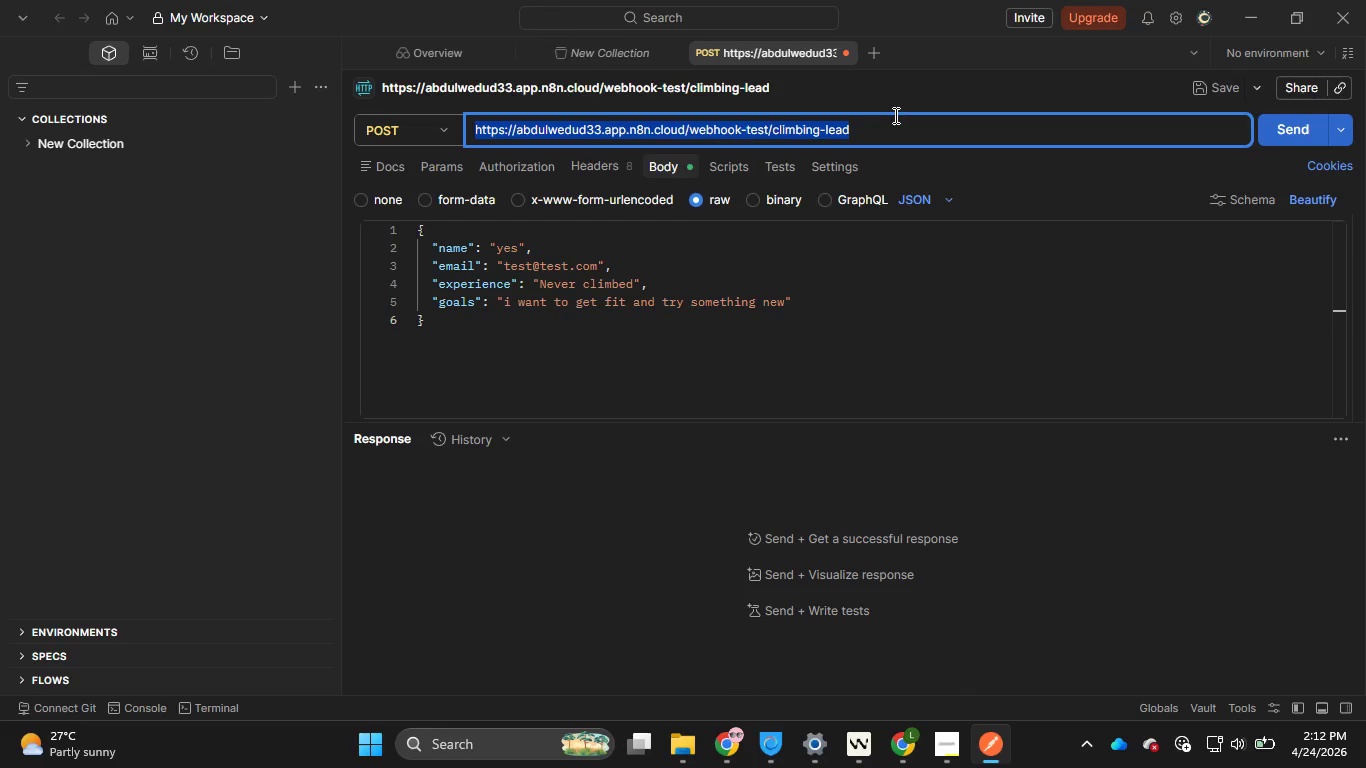 
key(Control+V)
 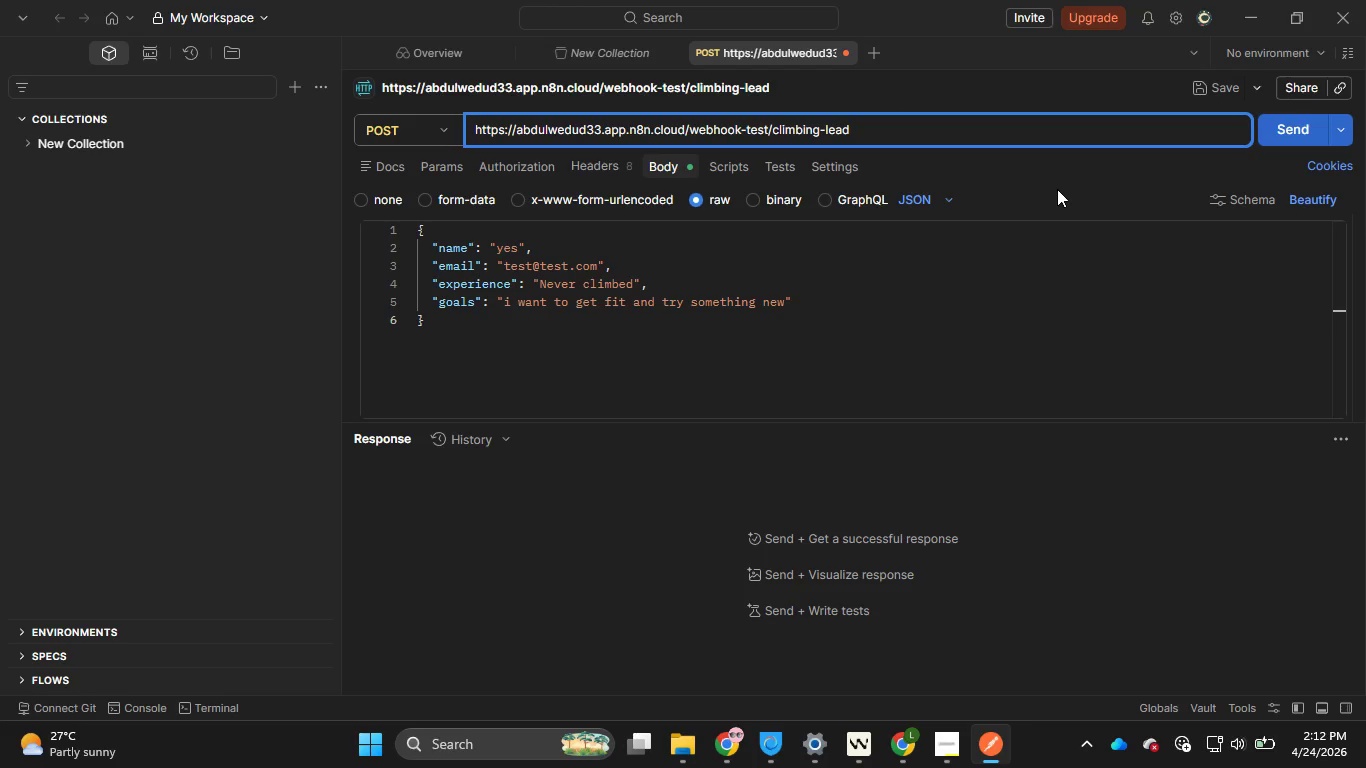 
left_click([1058, 189])
 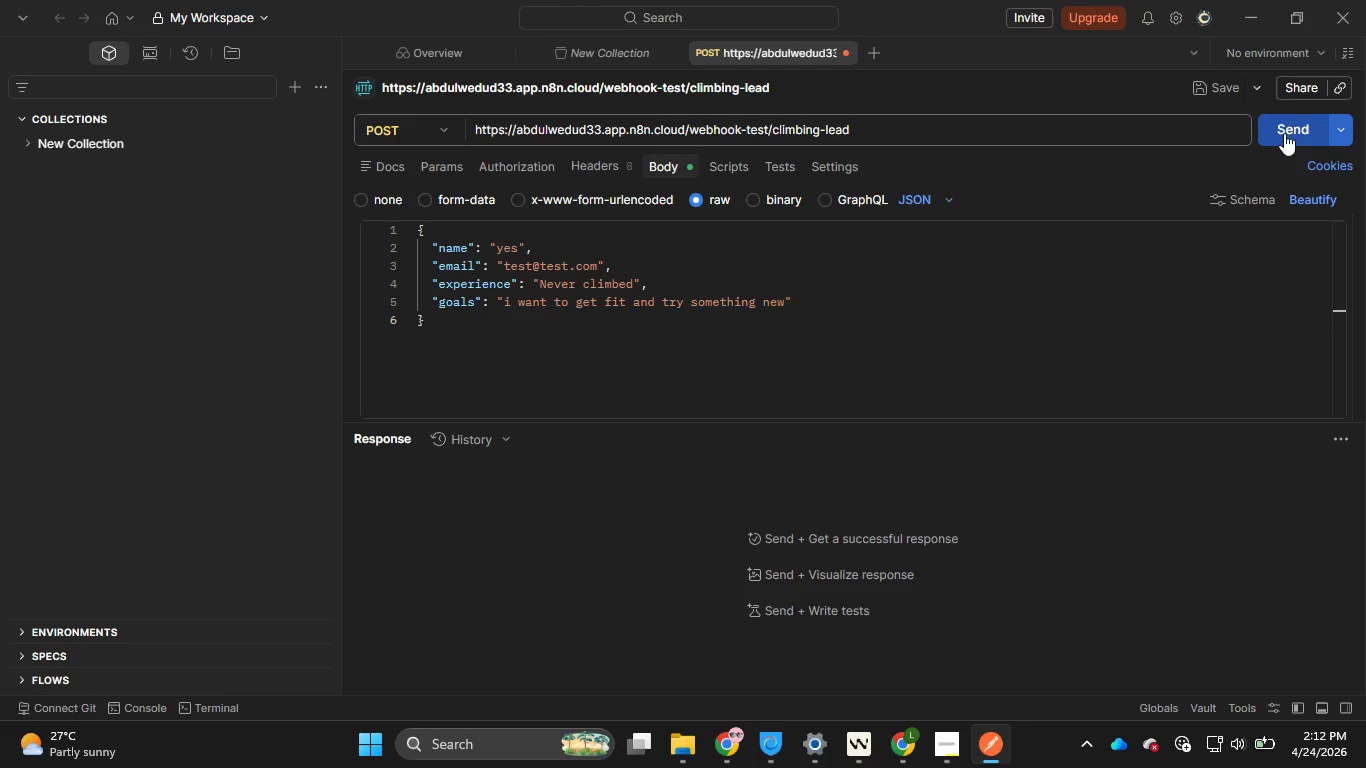 
left_click([1284, 133])
 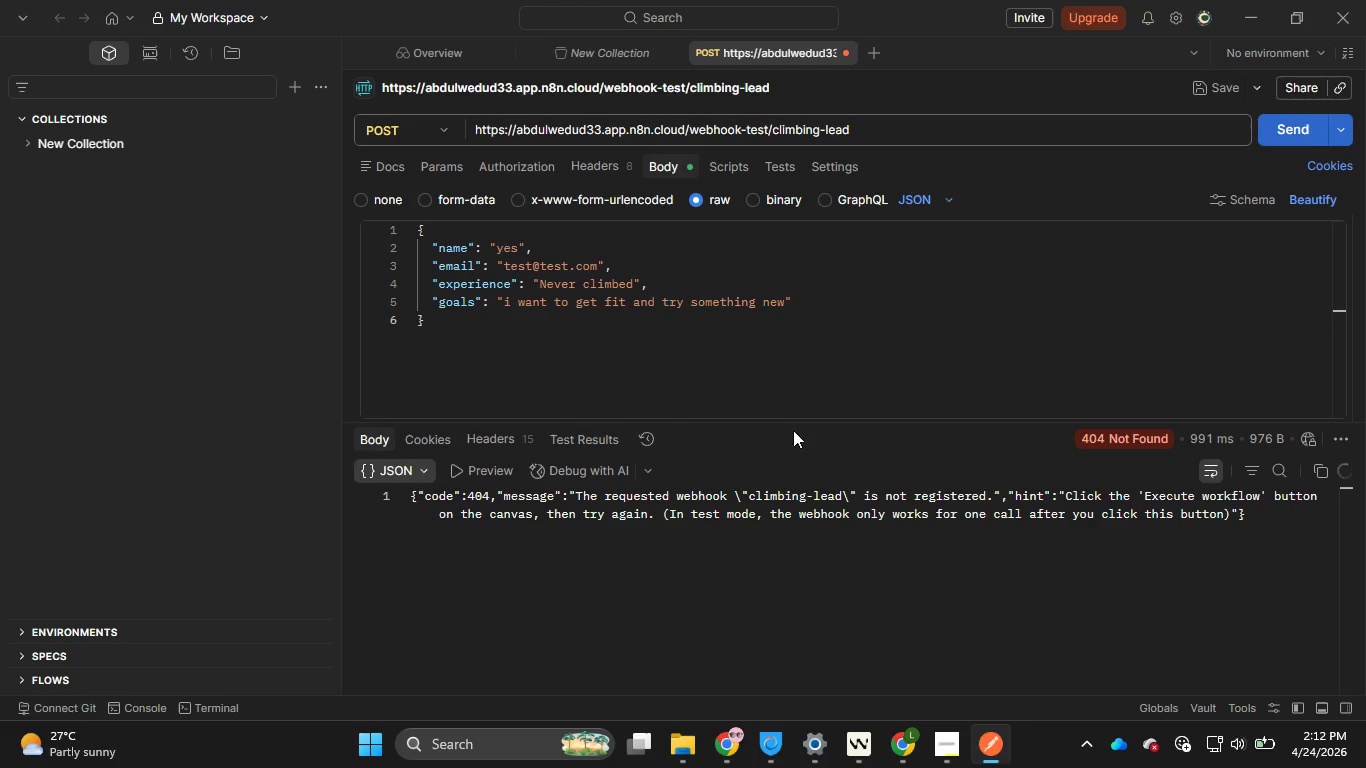 
wait(8.27)
 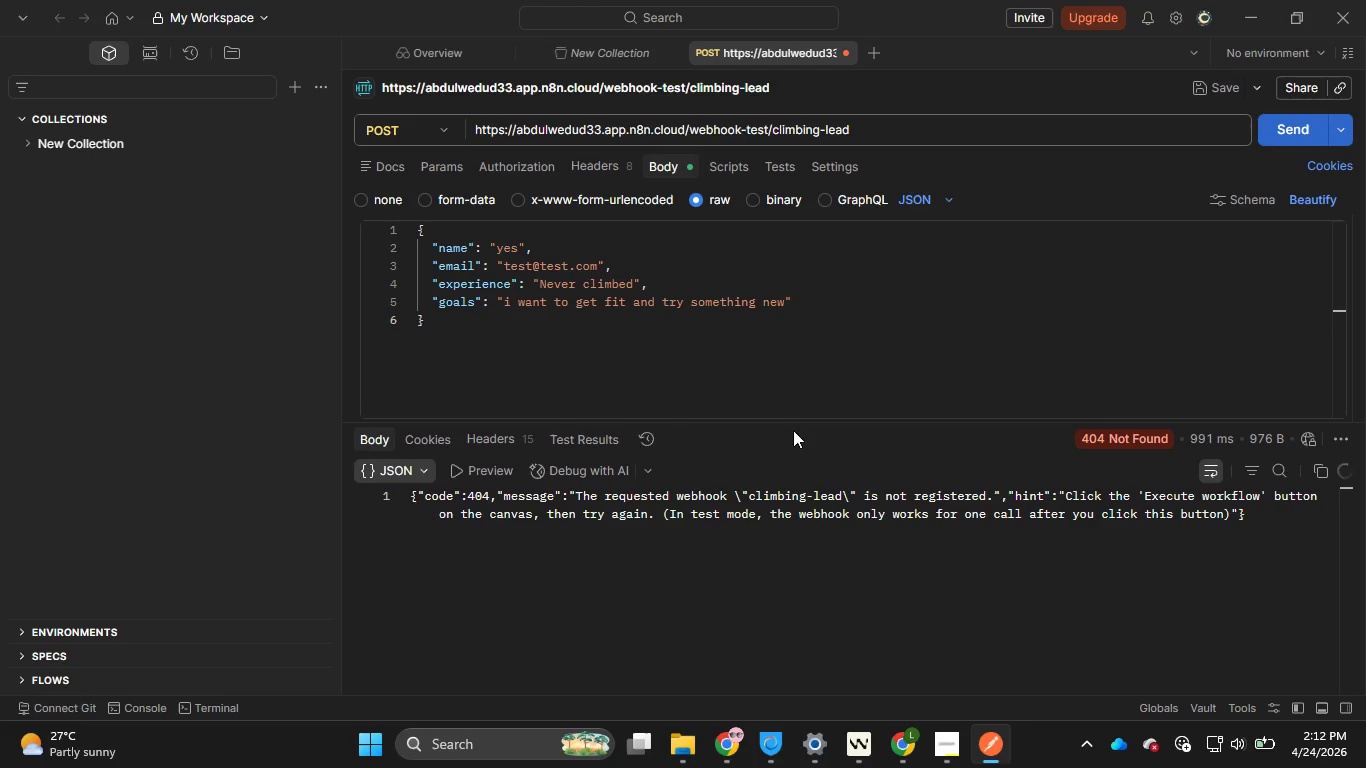 
left_click([901, 738])
 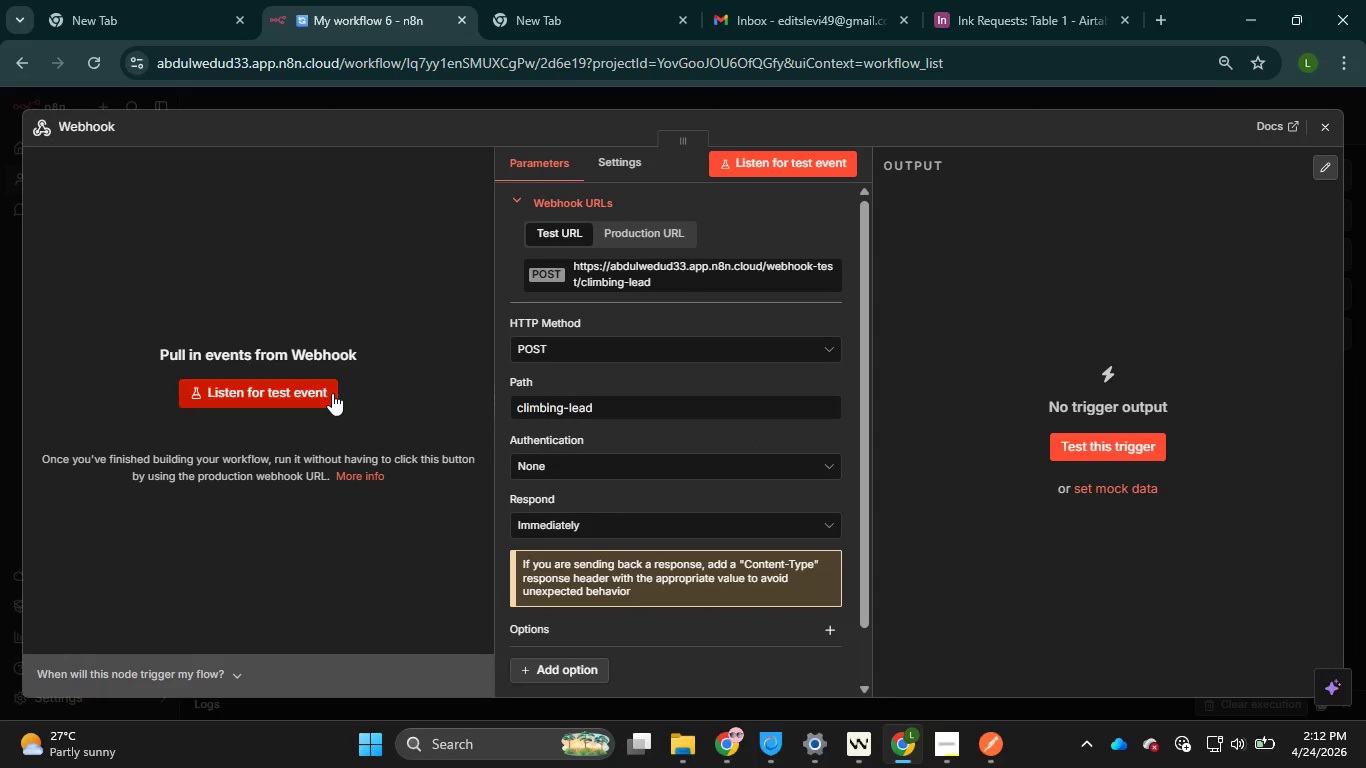 
left_click([332, 393])
 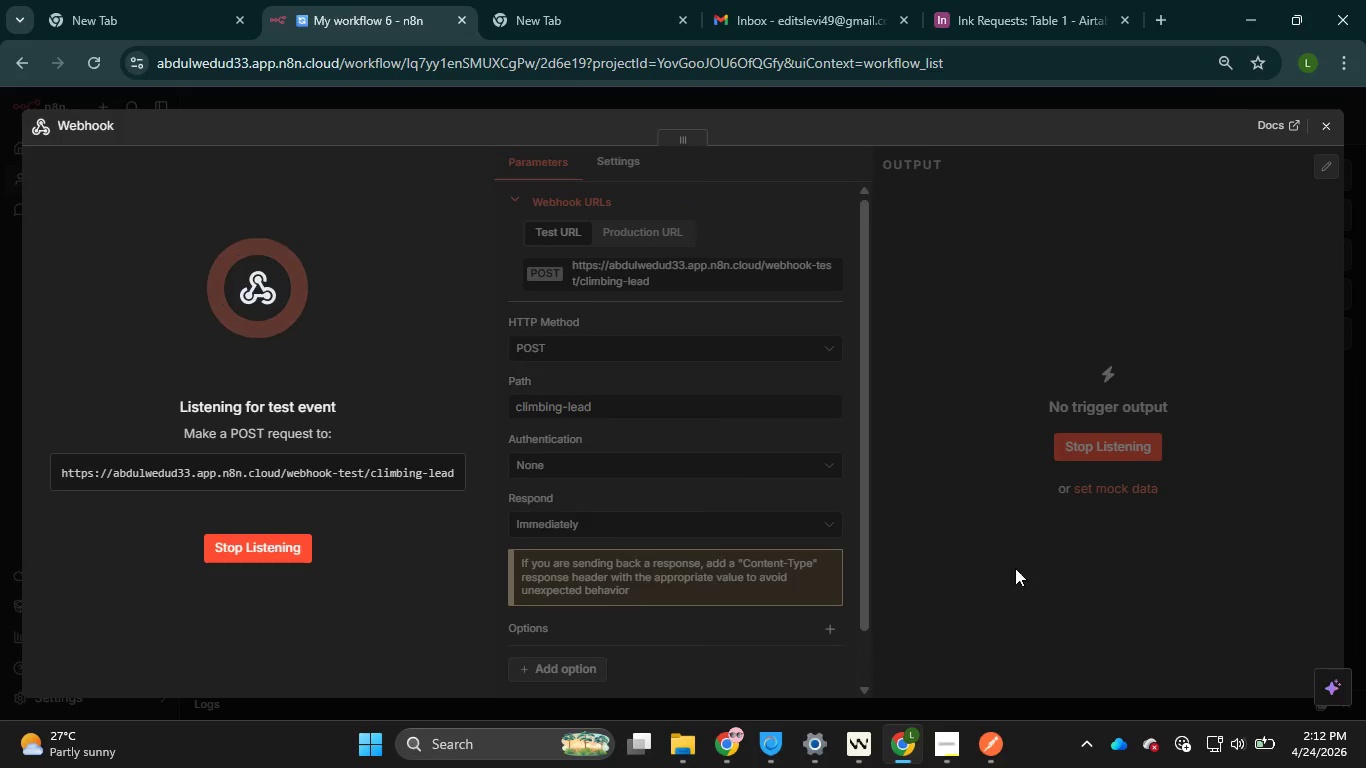 
left_click([988, 749])
 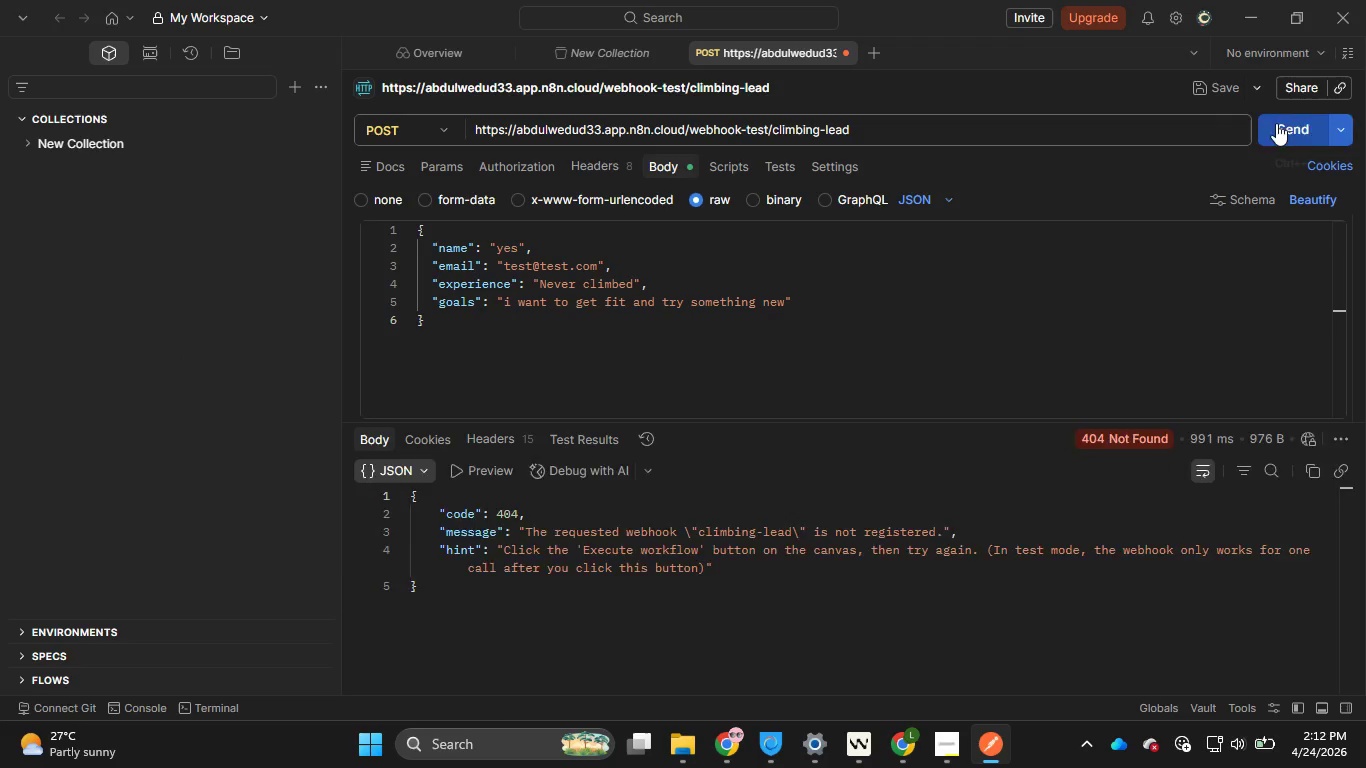 
left_click([1276, 124])
 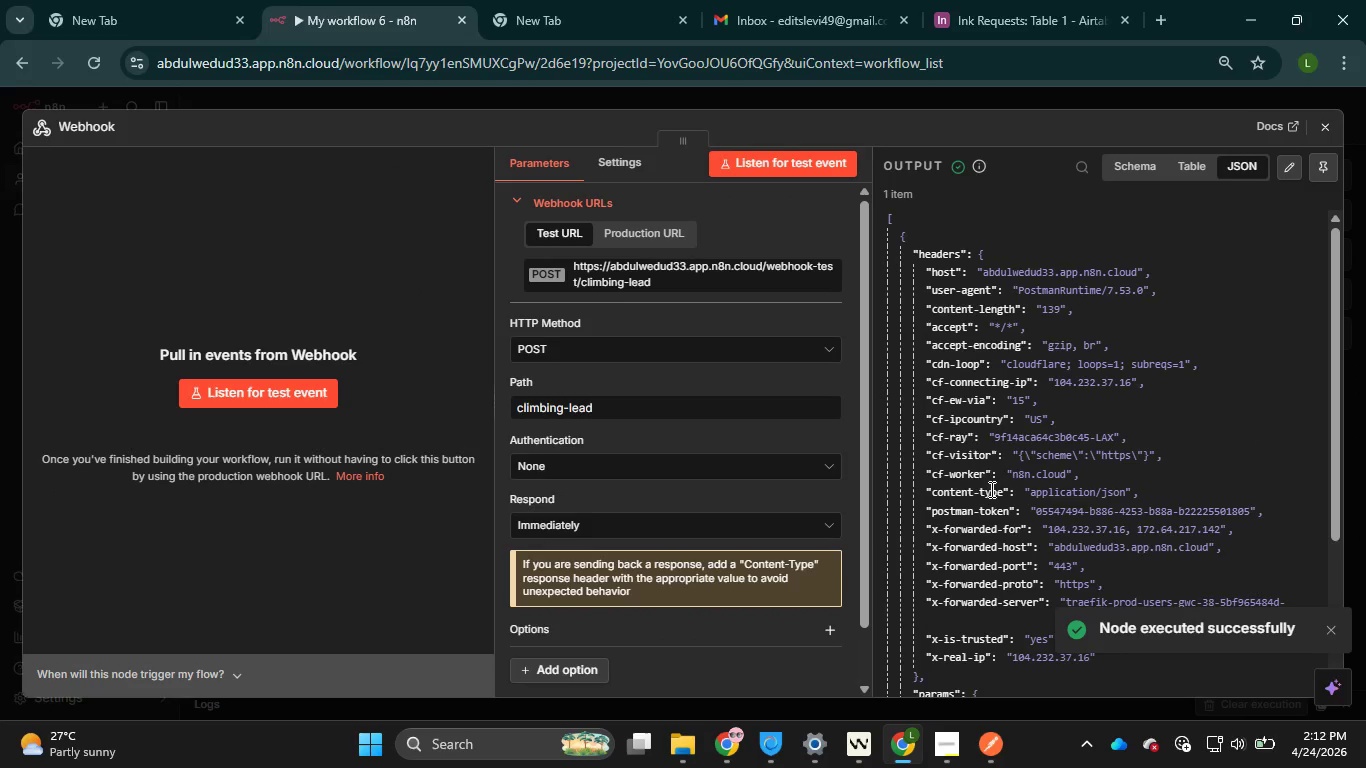 
wait(6.31)
 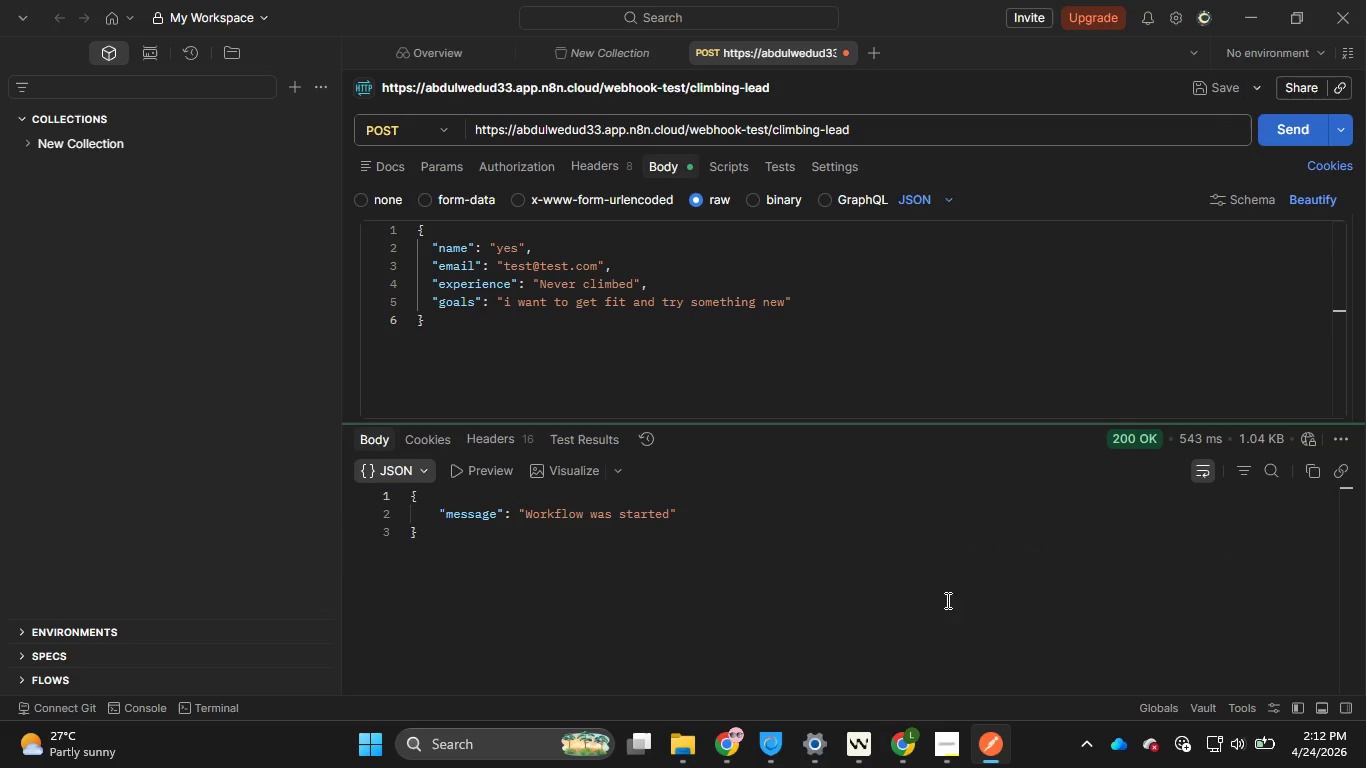 
scroll: coordinate [987, 393], scroll_direction: down, amount: 9.0
 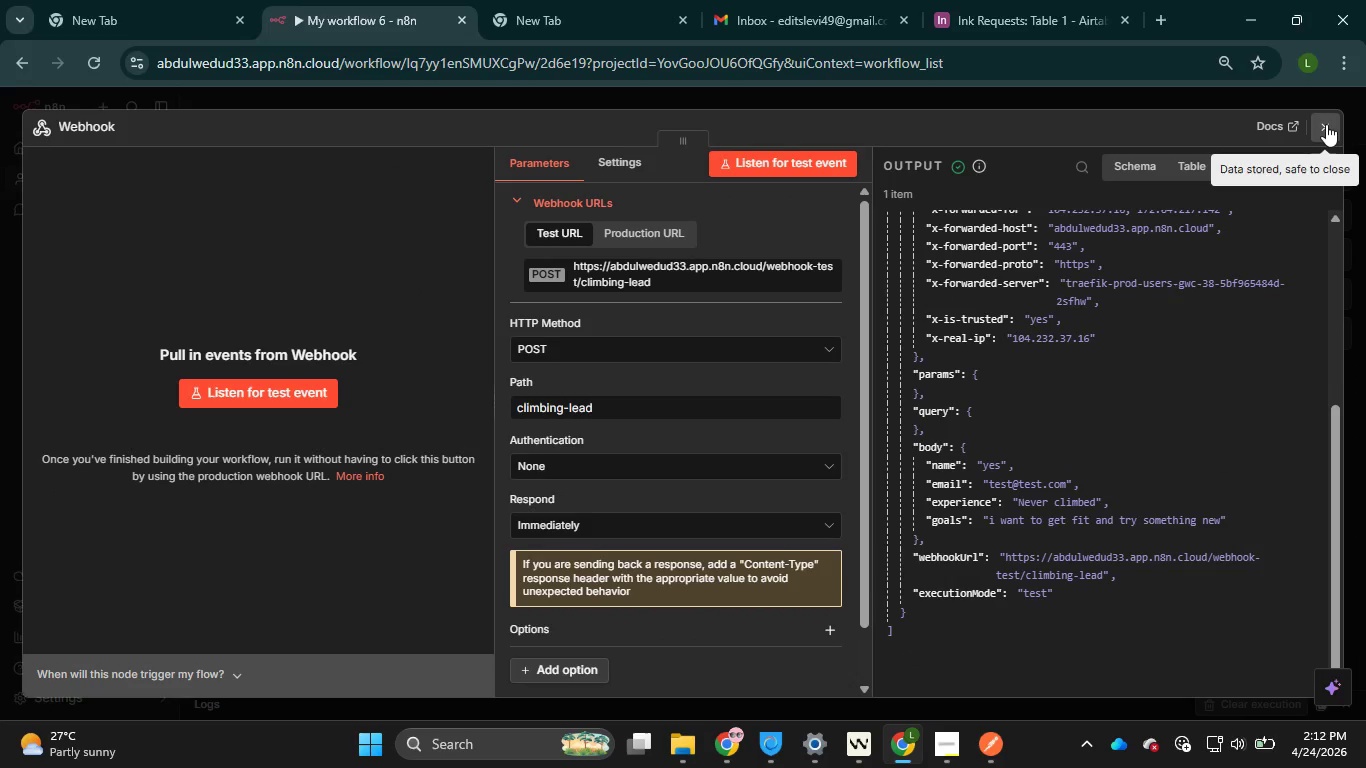 
left_click([1325, 124])
 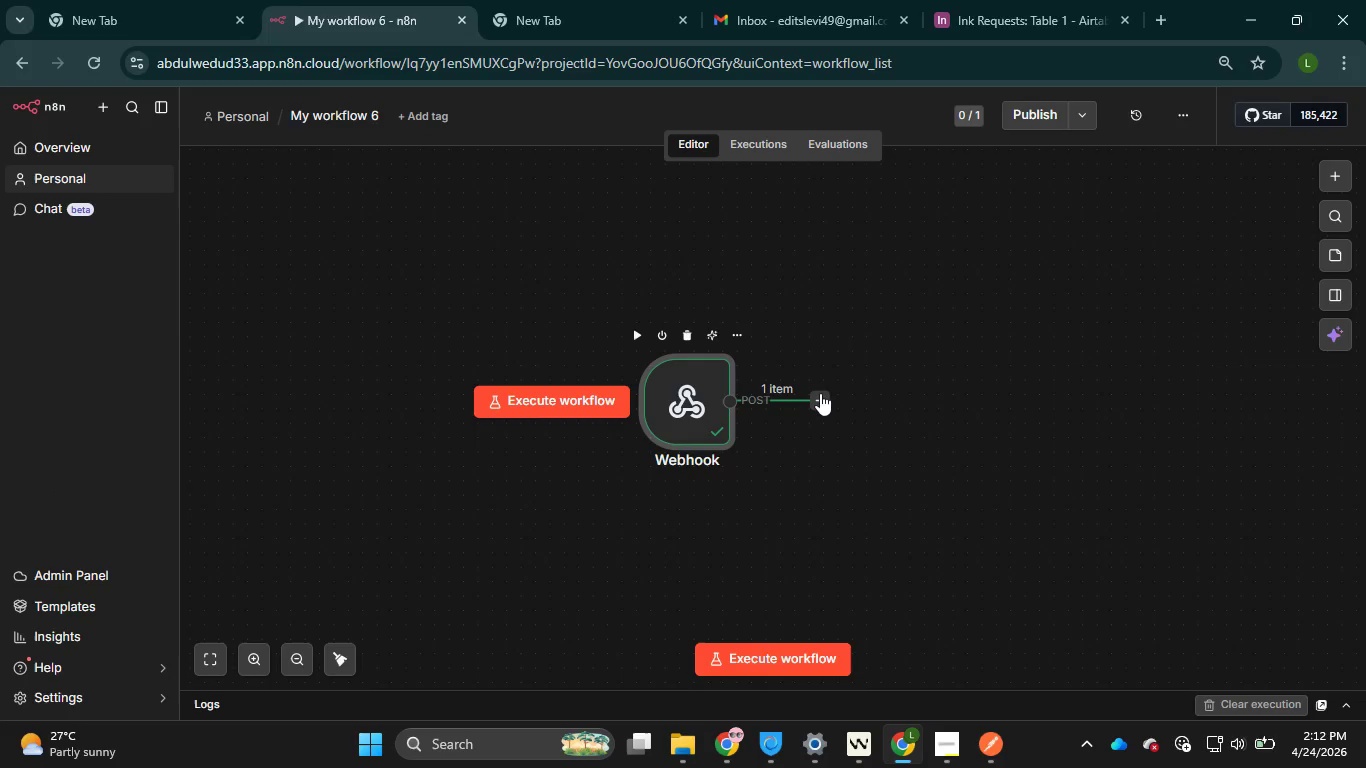 
left_click([820, 393])
 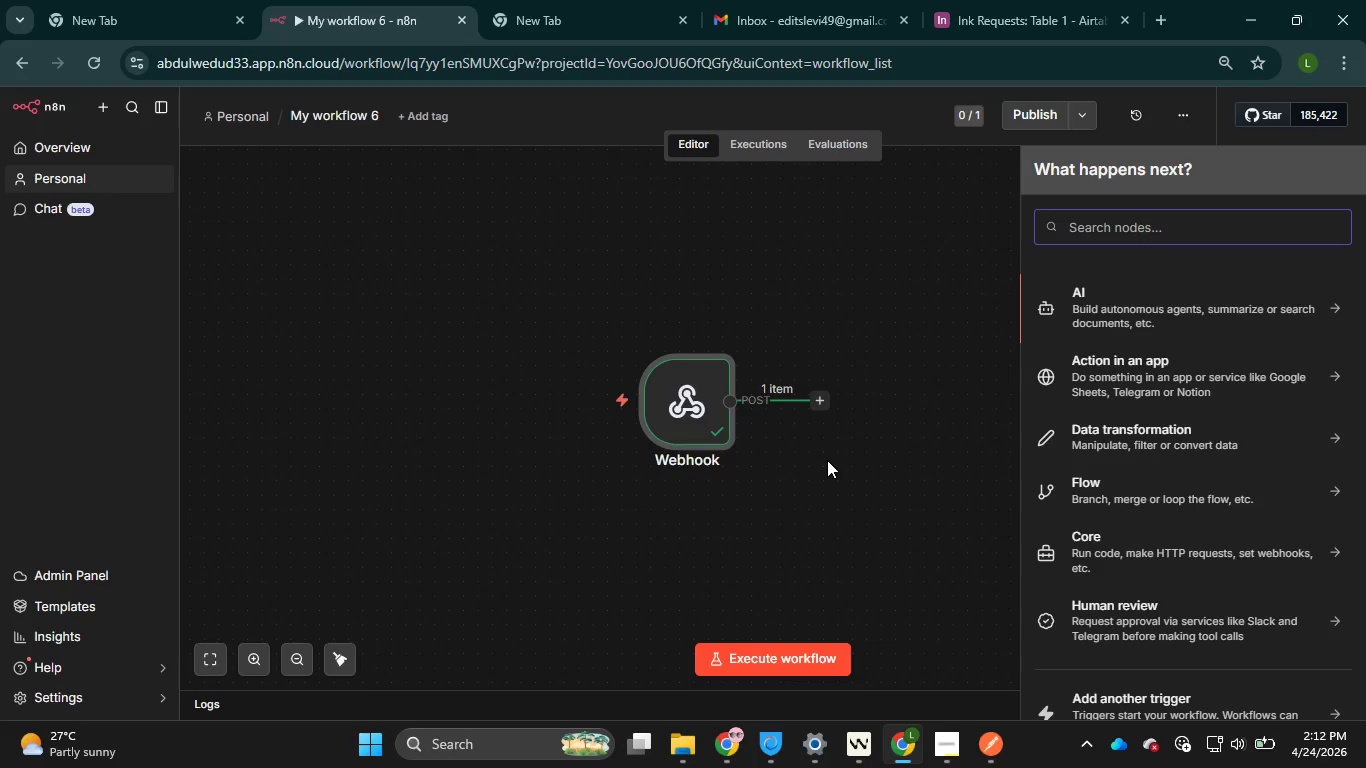 
wait(10.76)
 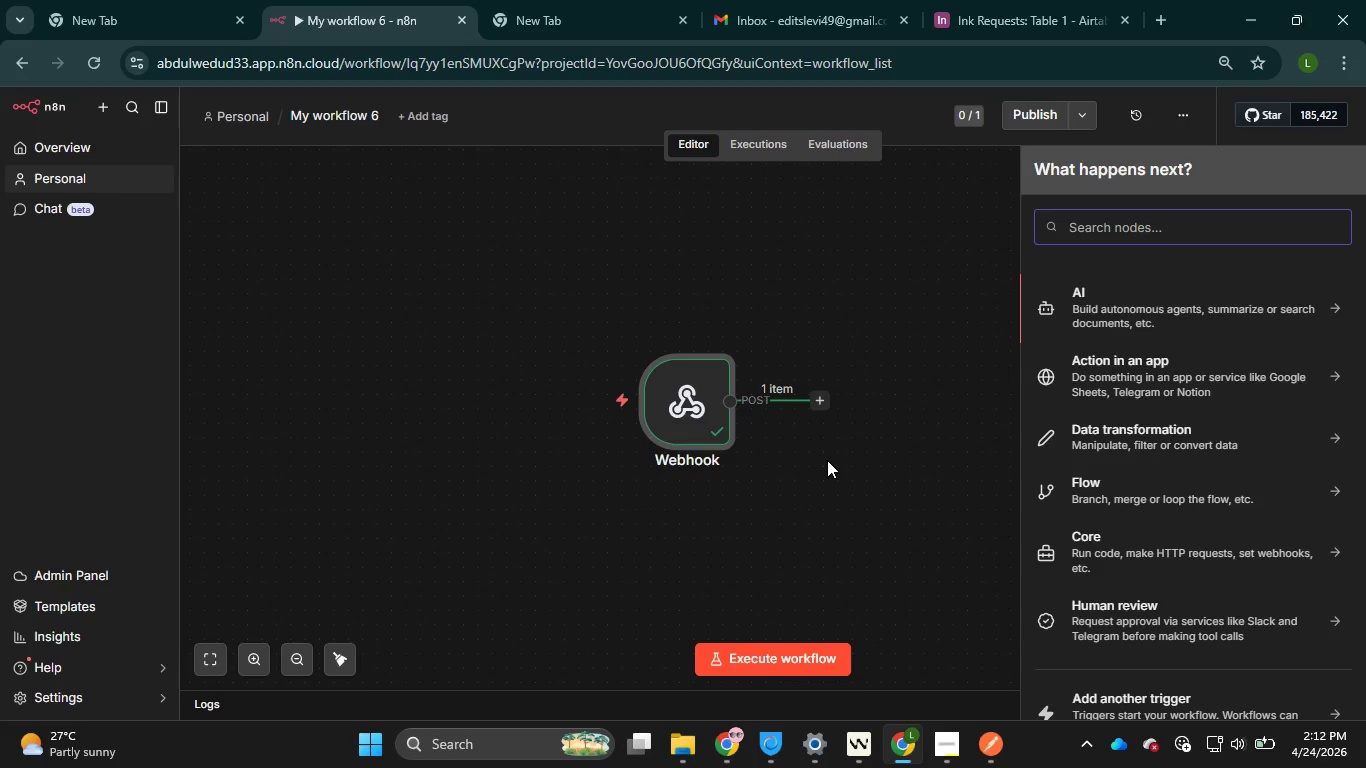 
type(if)
 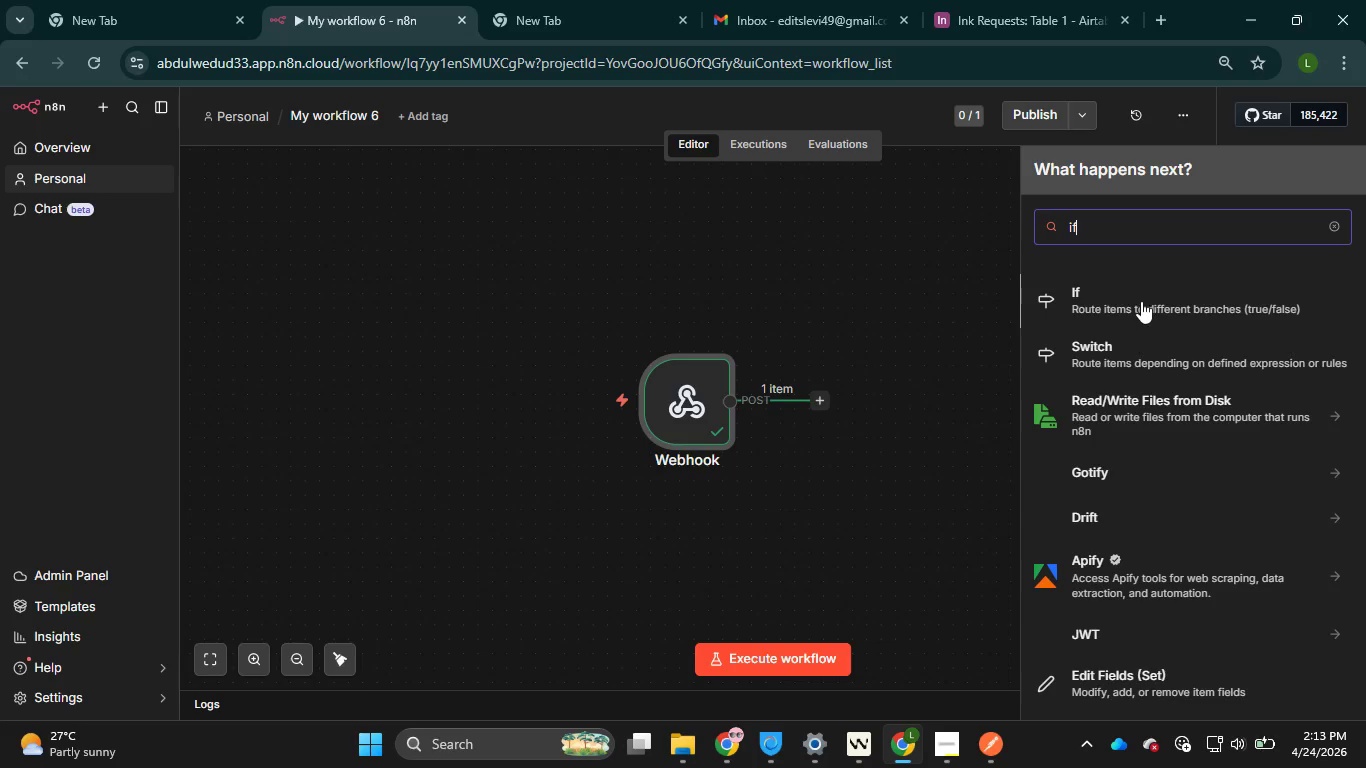 
left_click([1137, 294])
 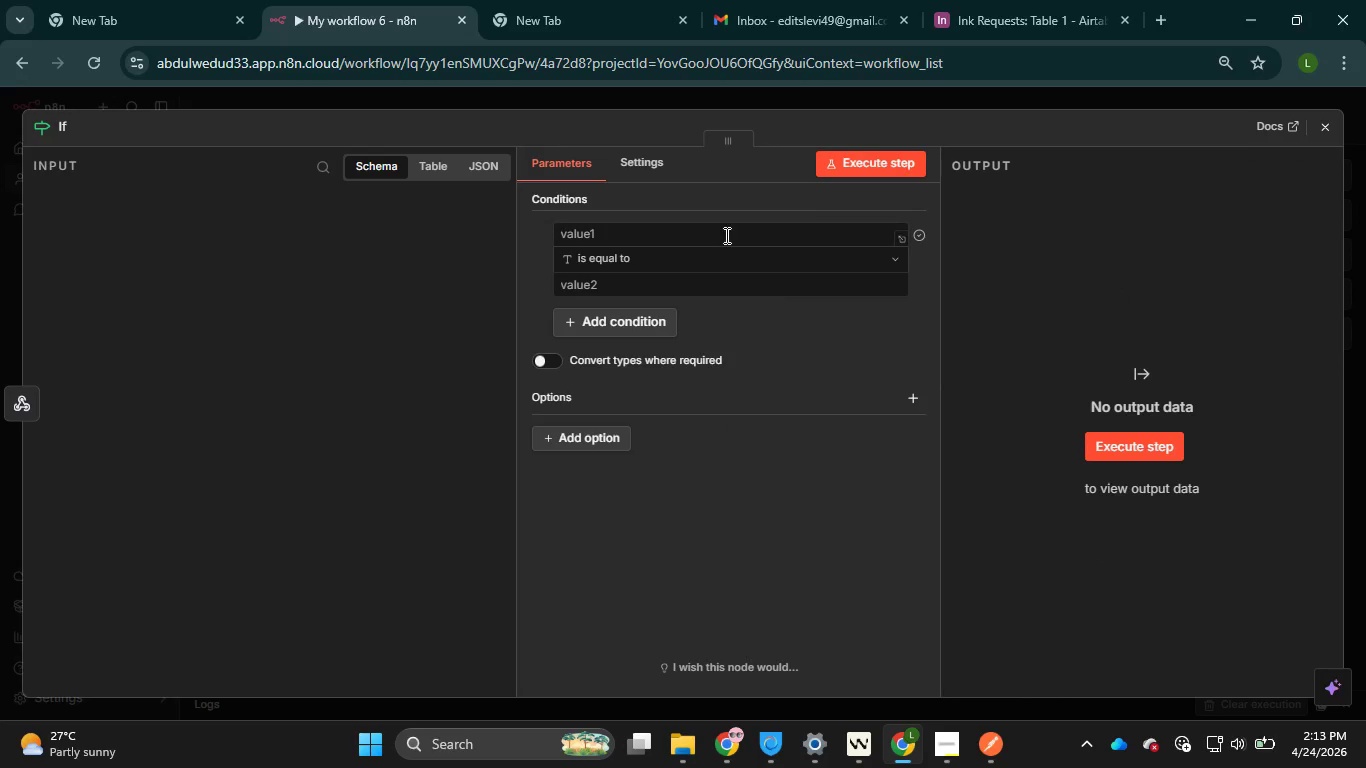 
left_click([724, 227])
 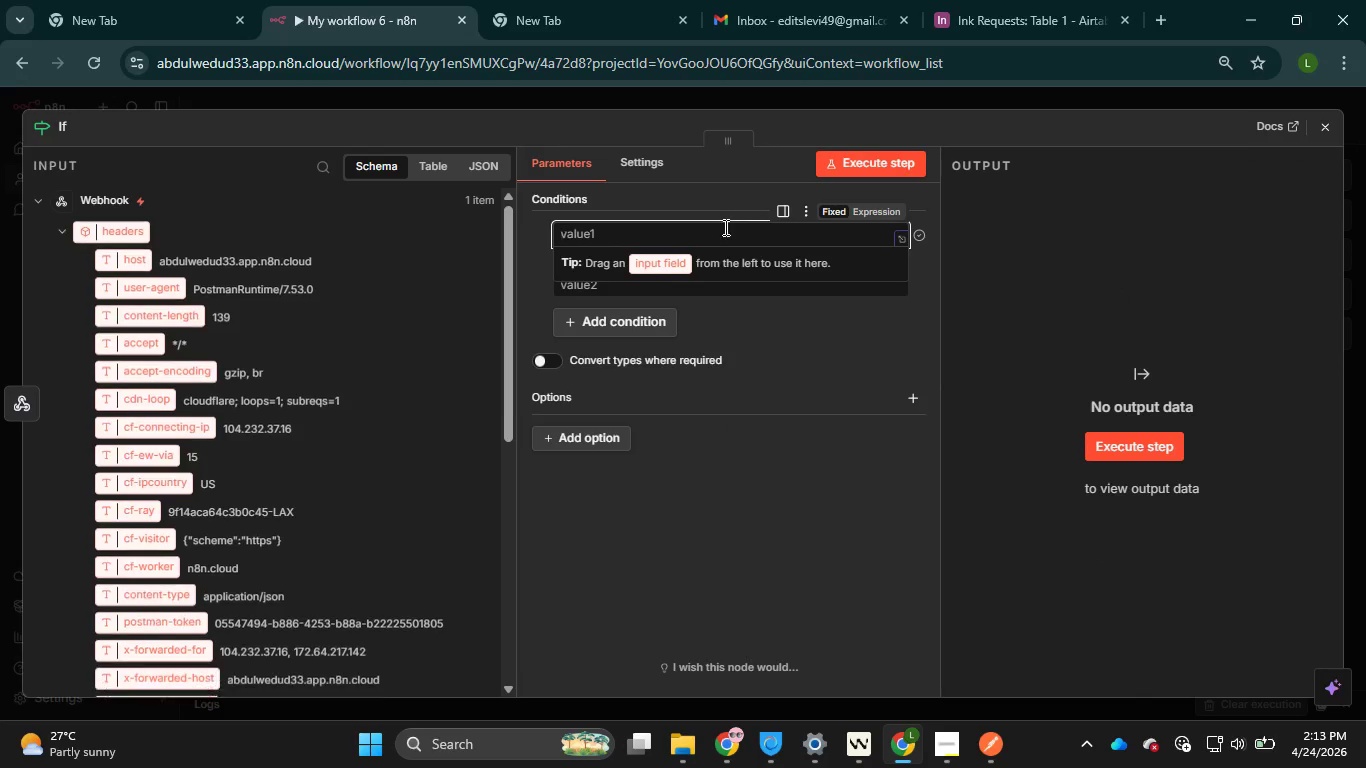 
wait(6.42)
 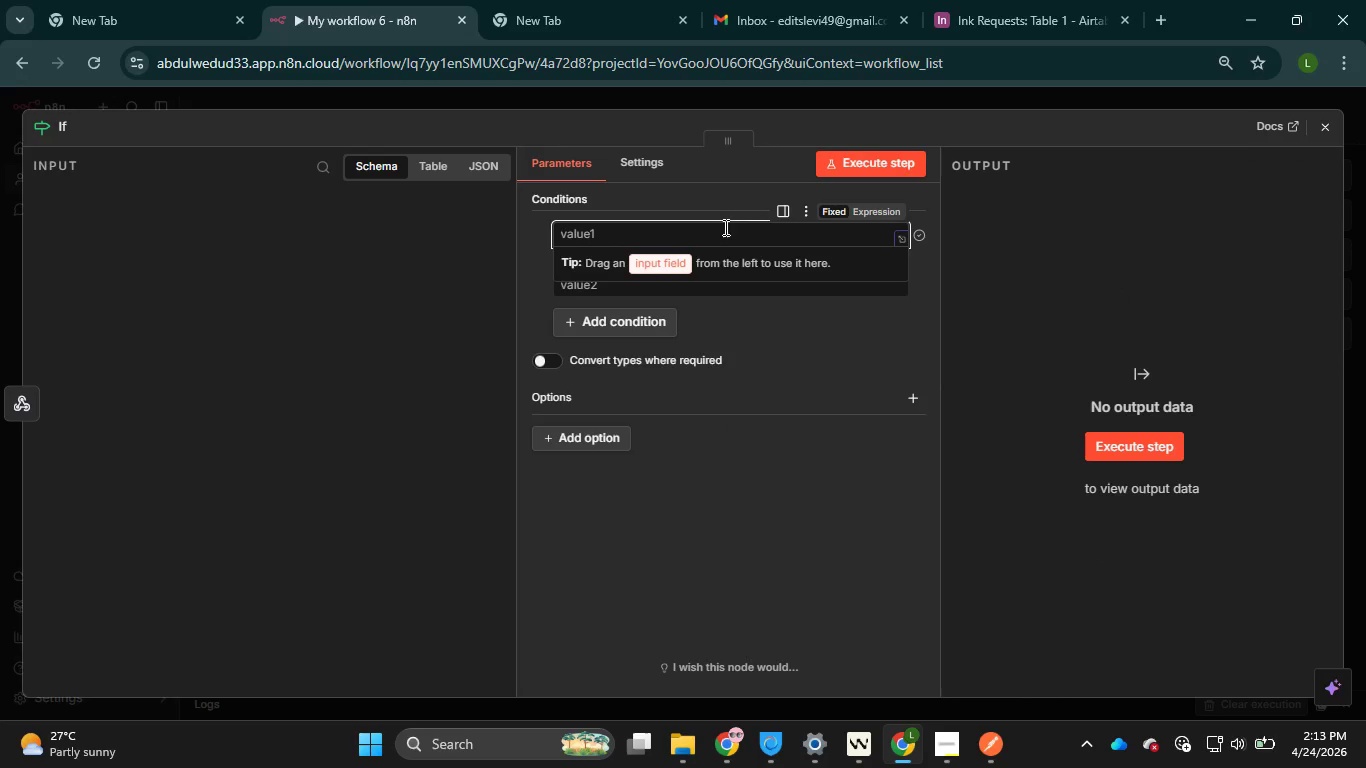 
key(Shift+BracketLeft)
 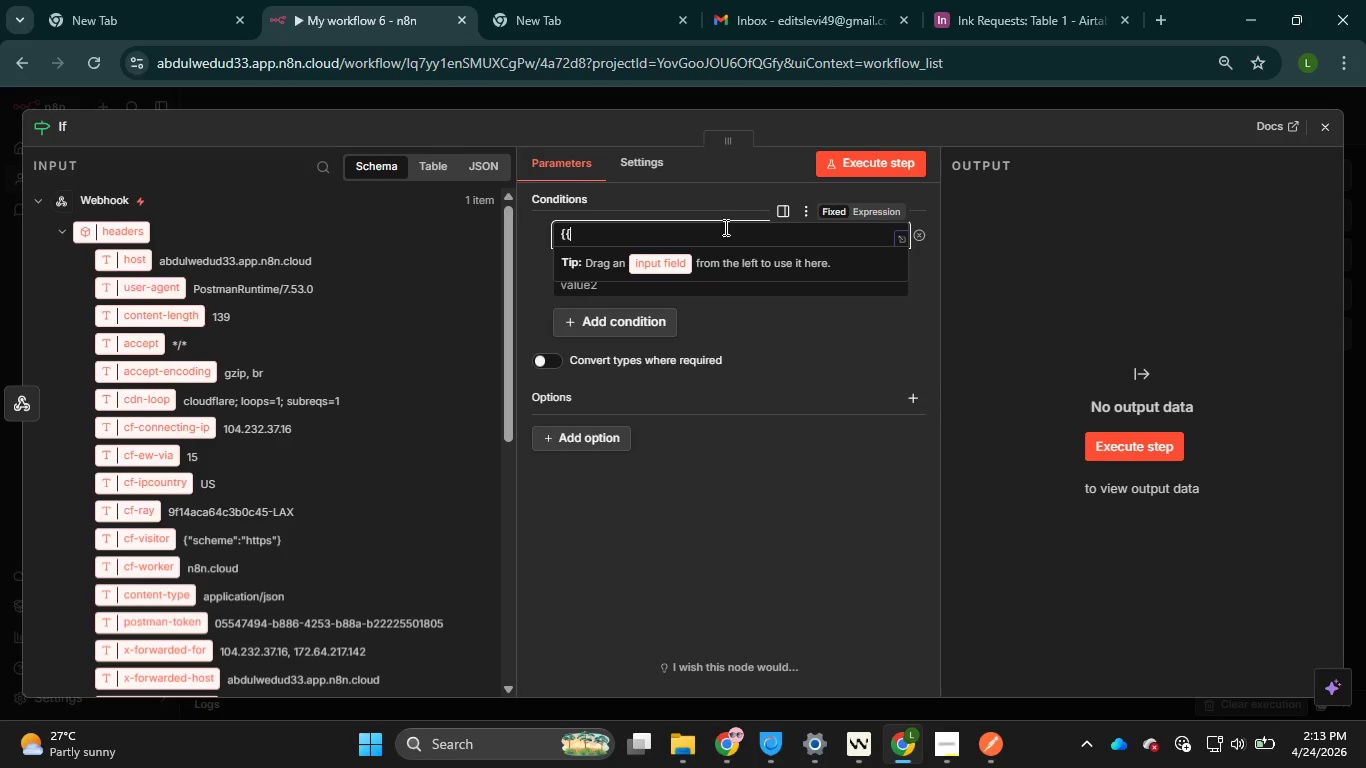 
key(Shift+BracketLeft)
 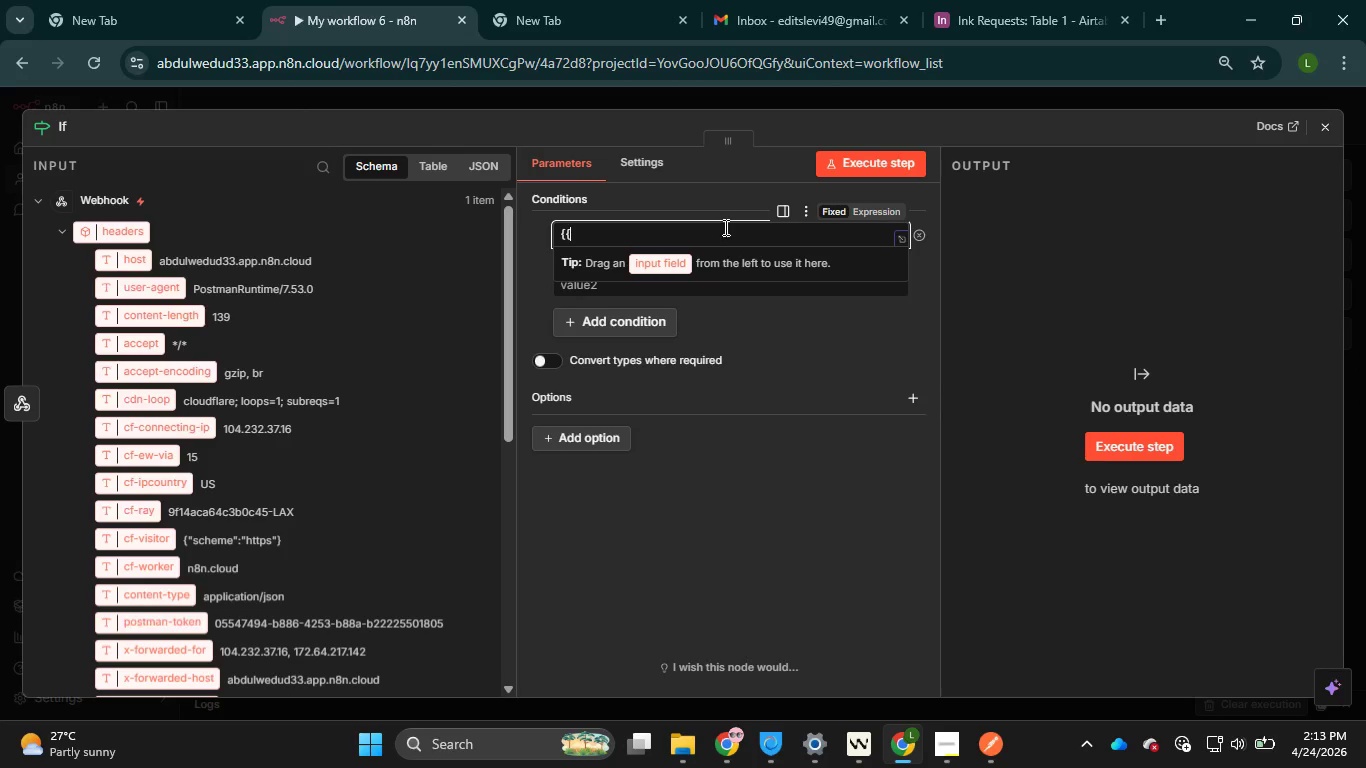 
key(Shift+BracketRight)
 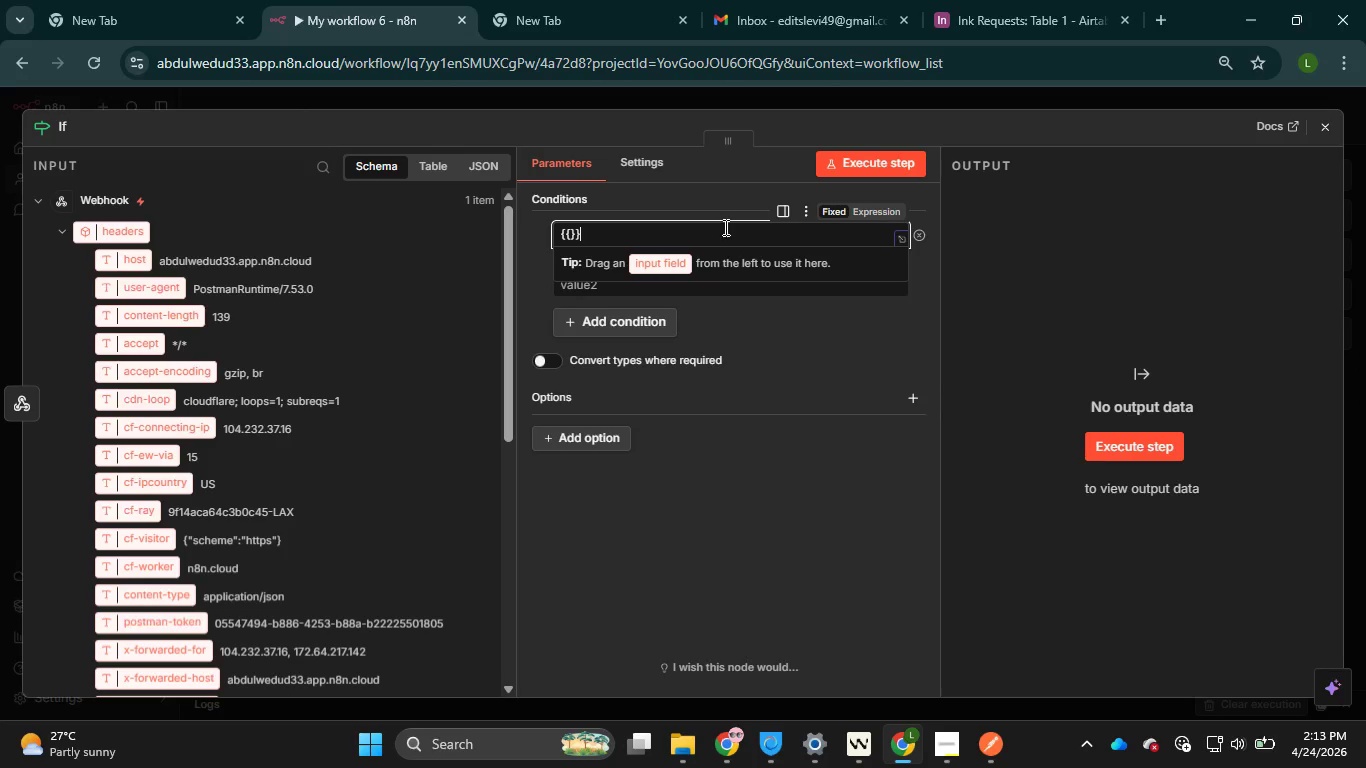 
key(Shift+BracketRight)
 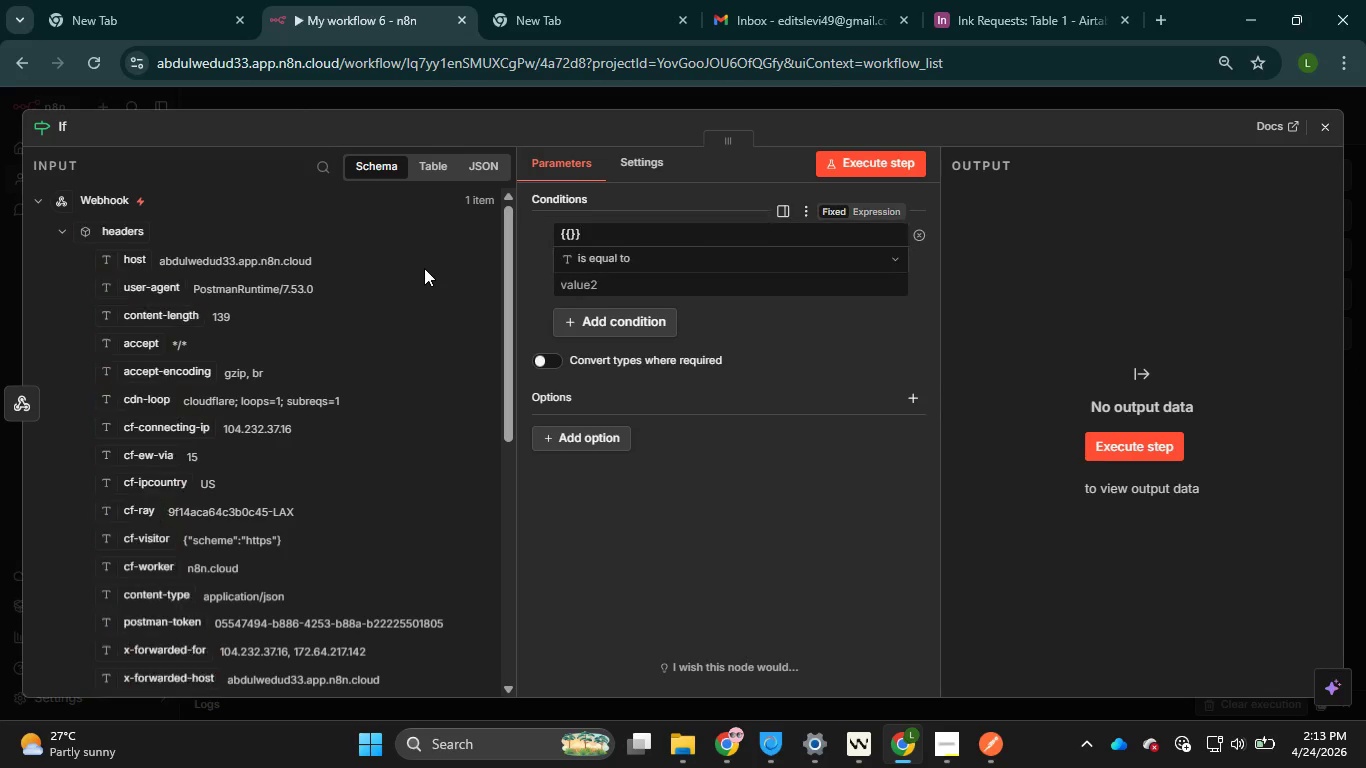 
left_click([424, 268])
 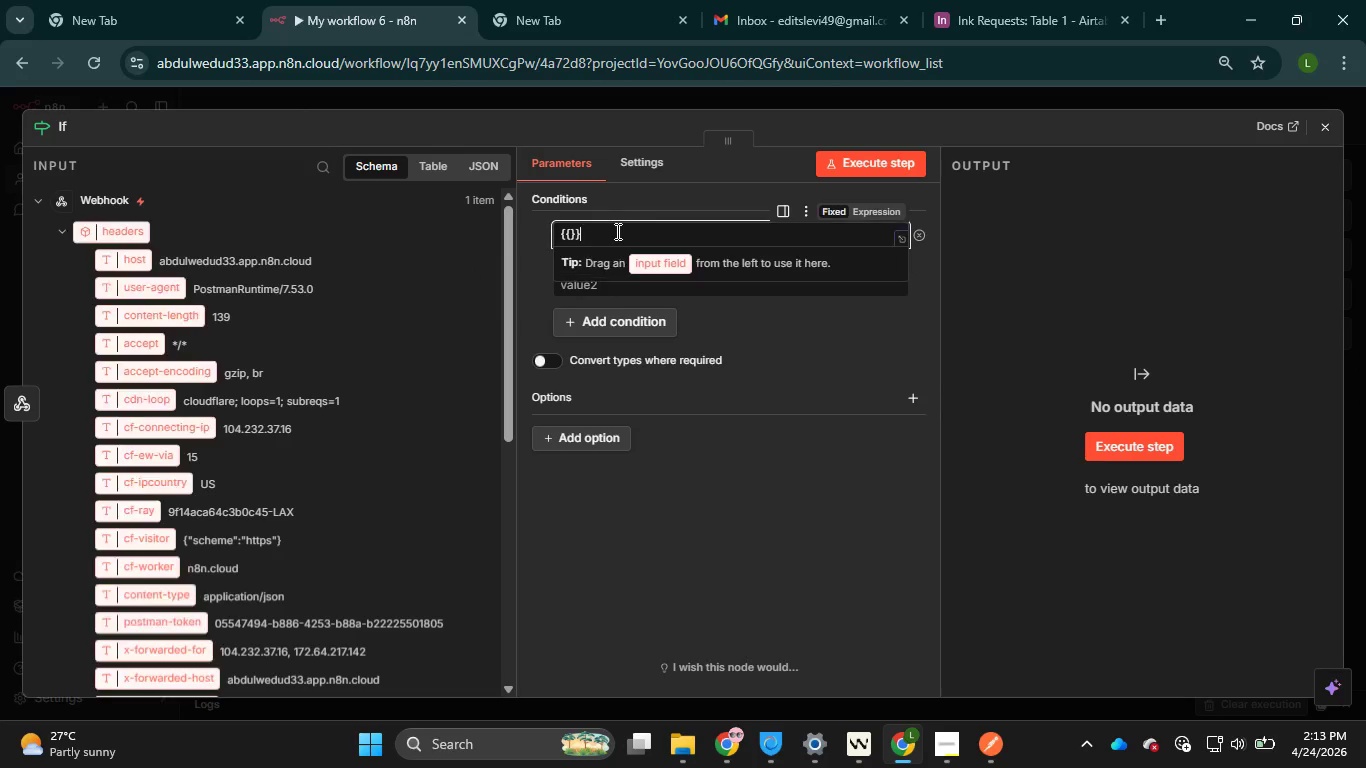 
left_click([616, 231])
 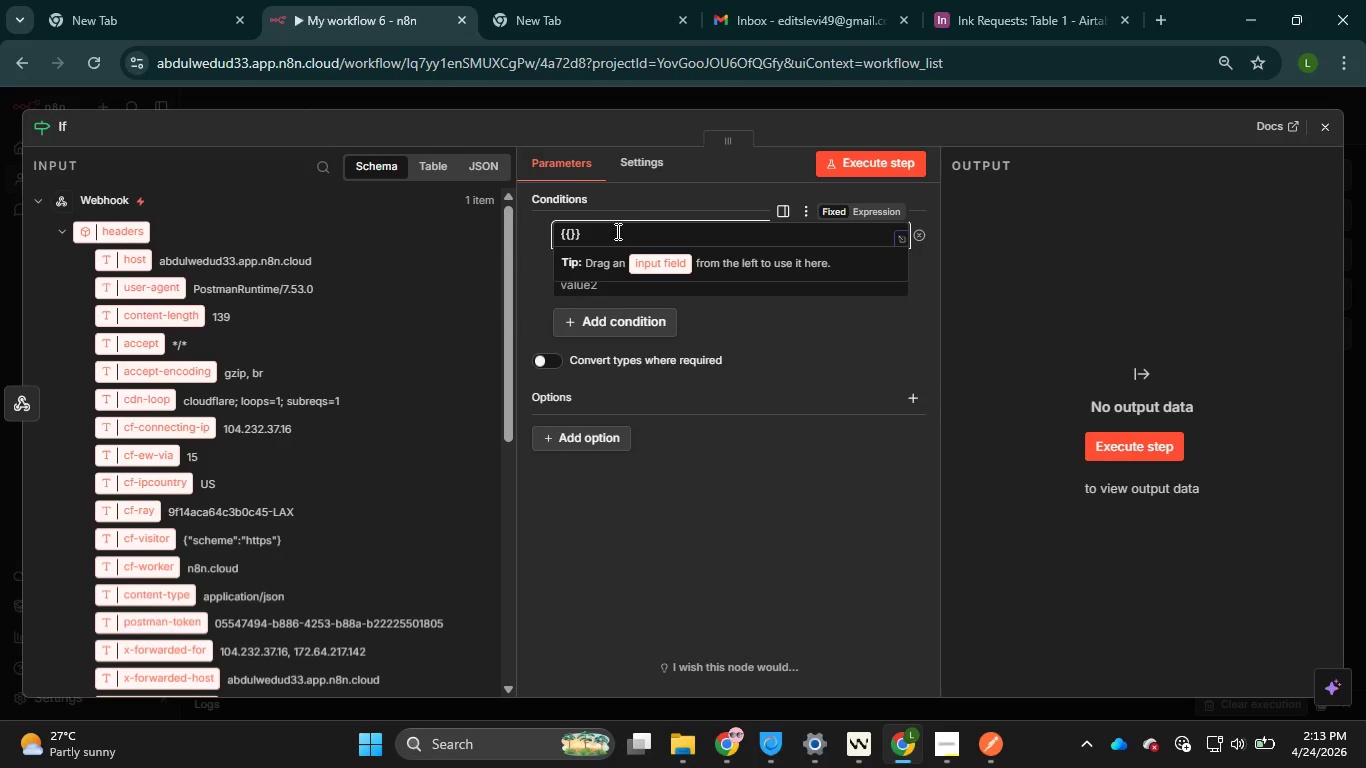 
key(ArrowLeft)
 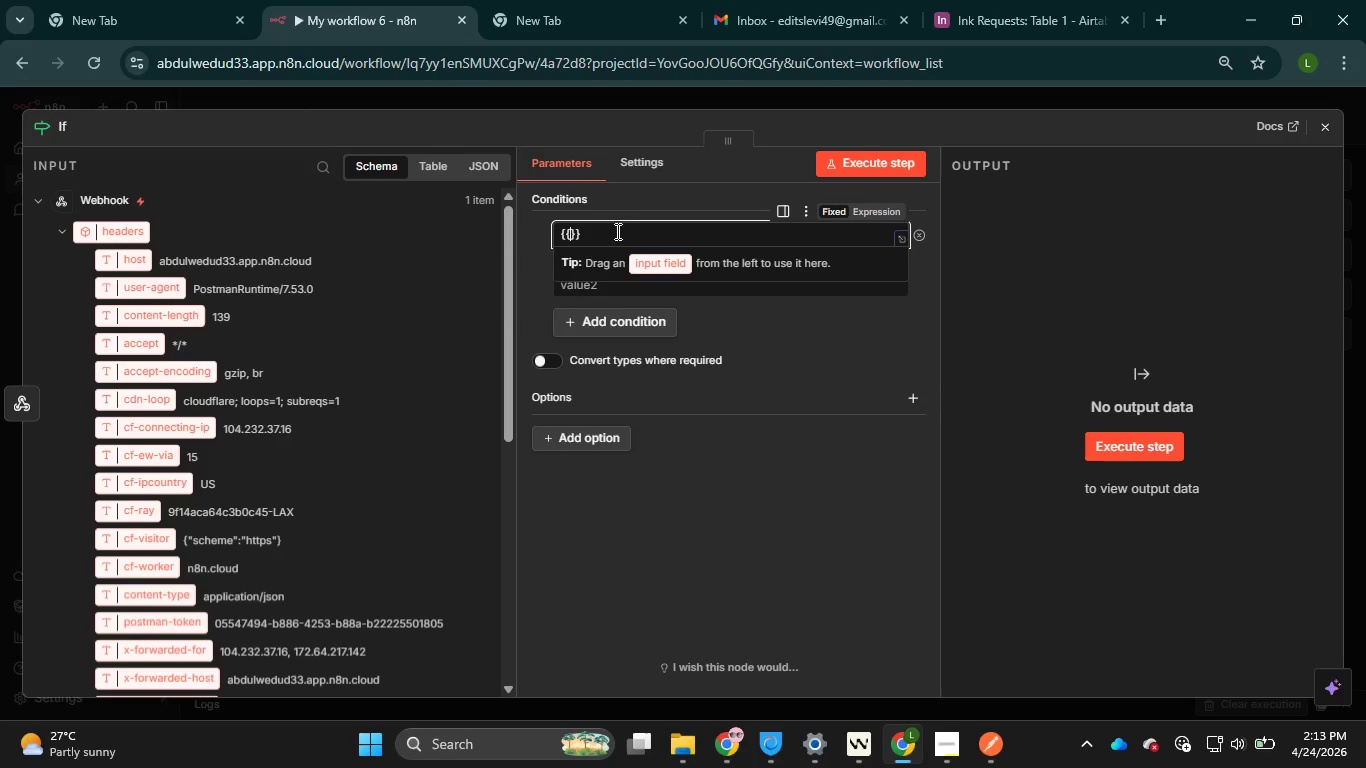 
key(ArrowLeft)
 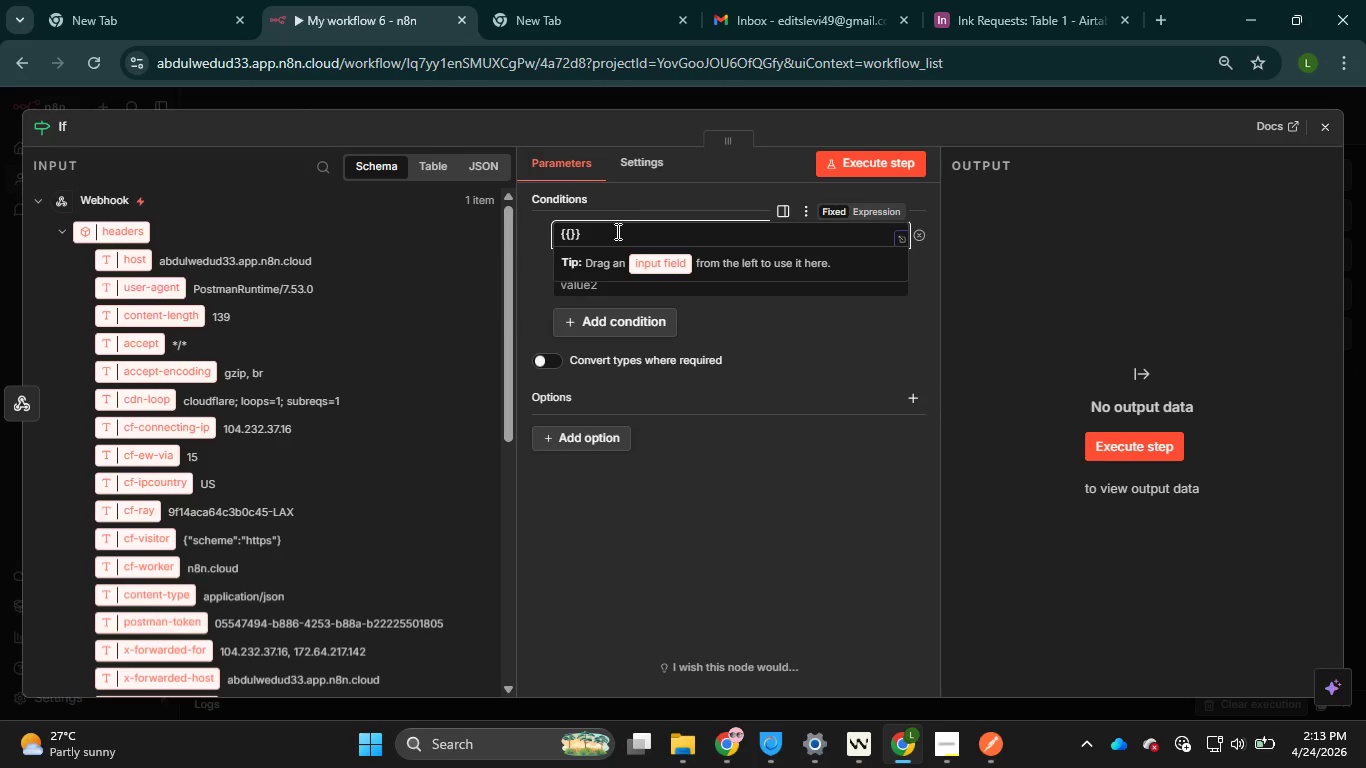 
type($json.body.email)
 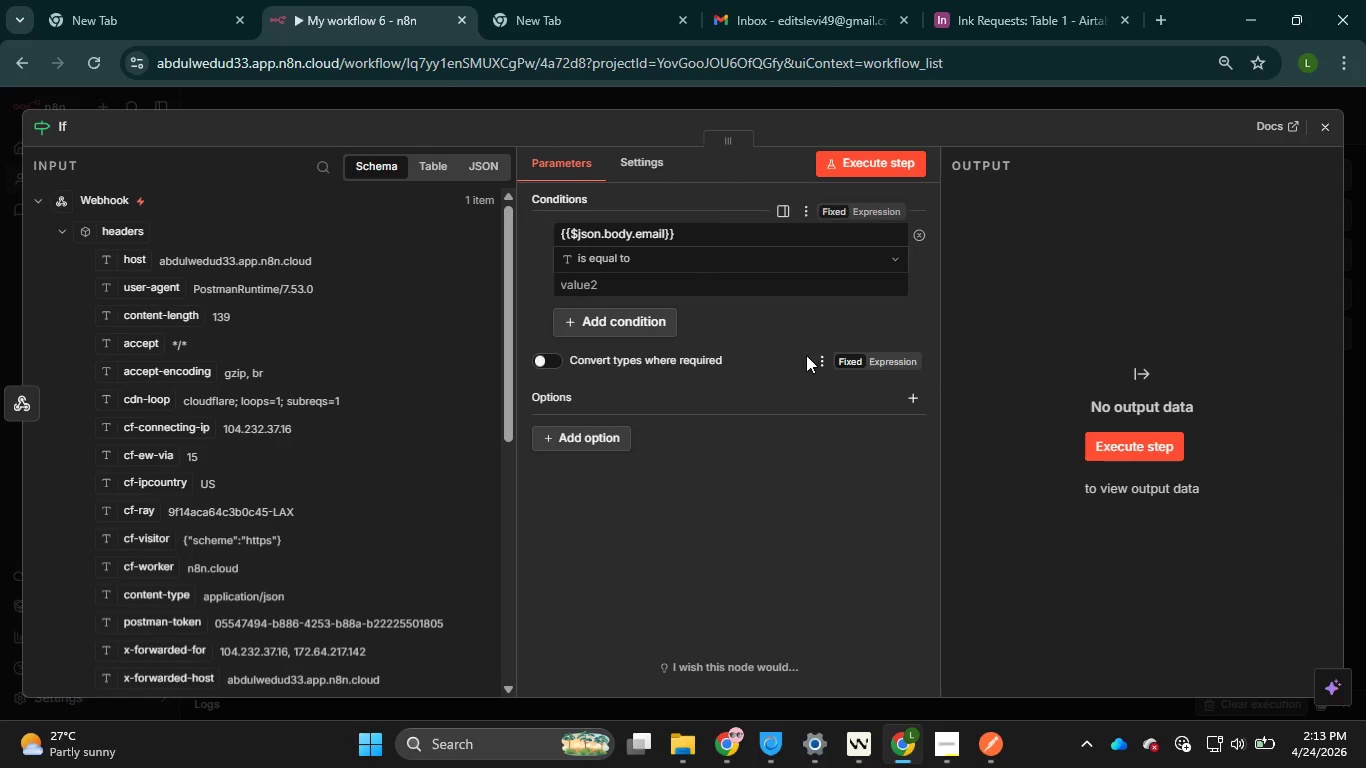 
left_click([806, 355])
 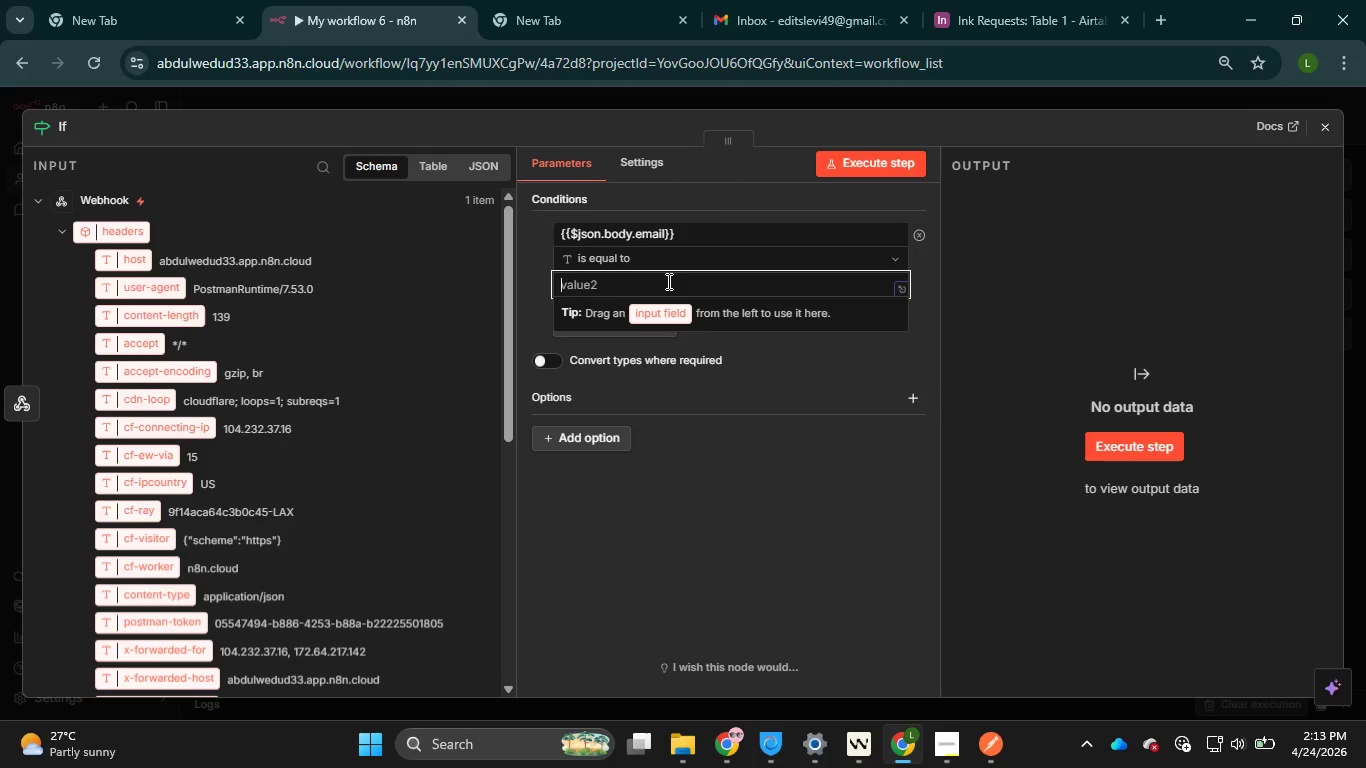 
left_click([667, 281])
 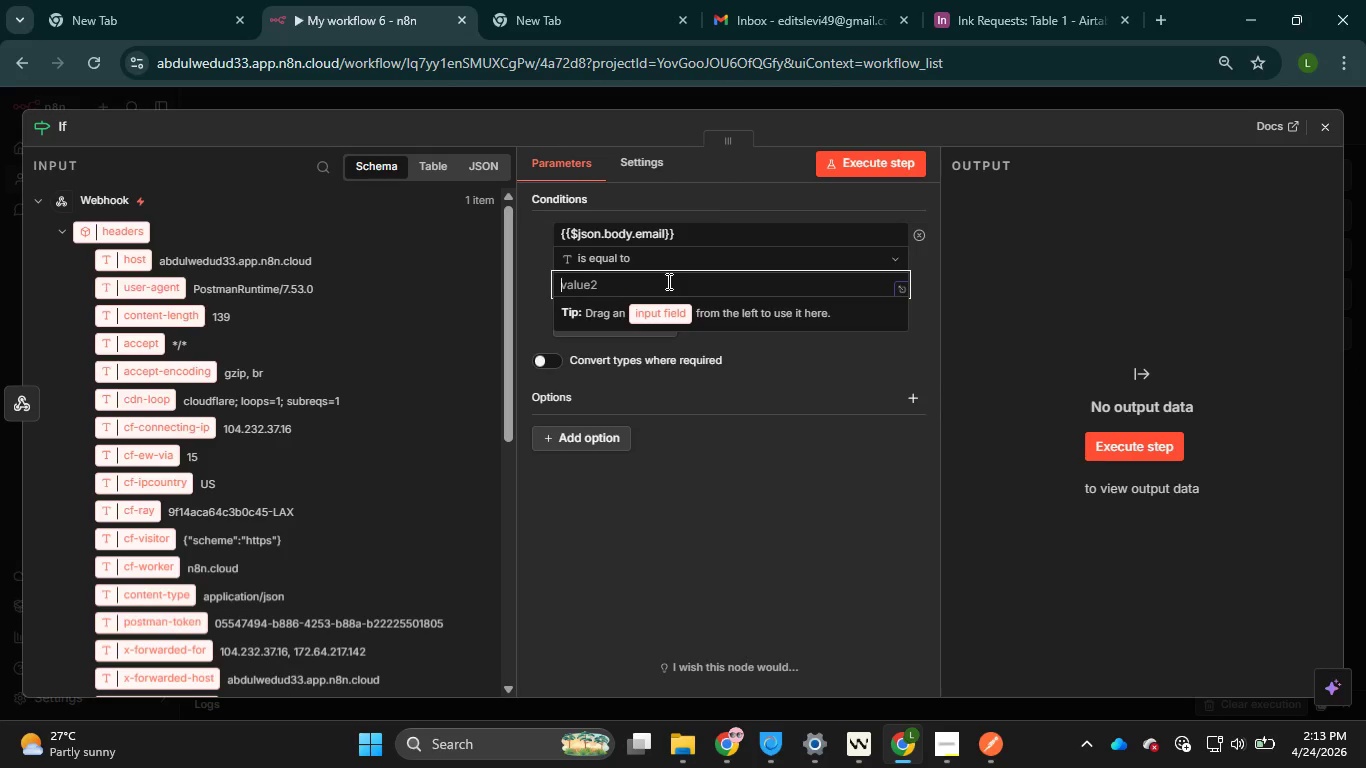 
key(Shift+2)
 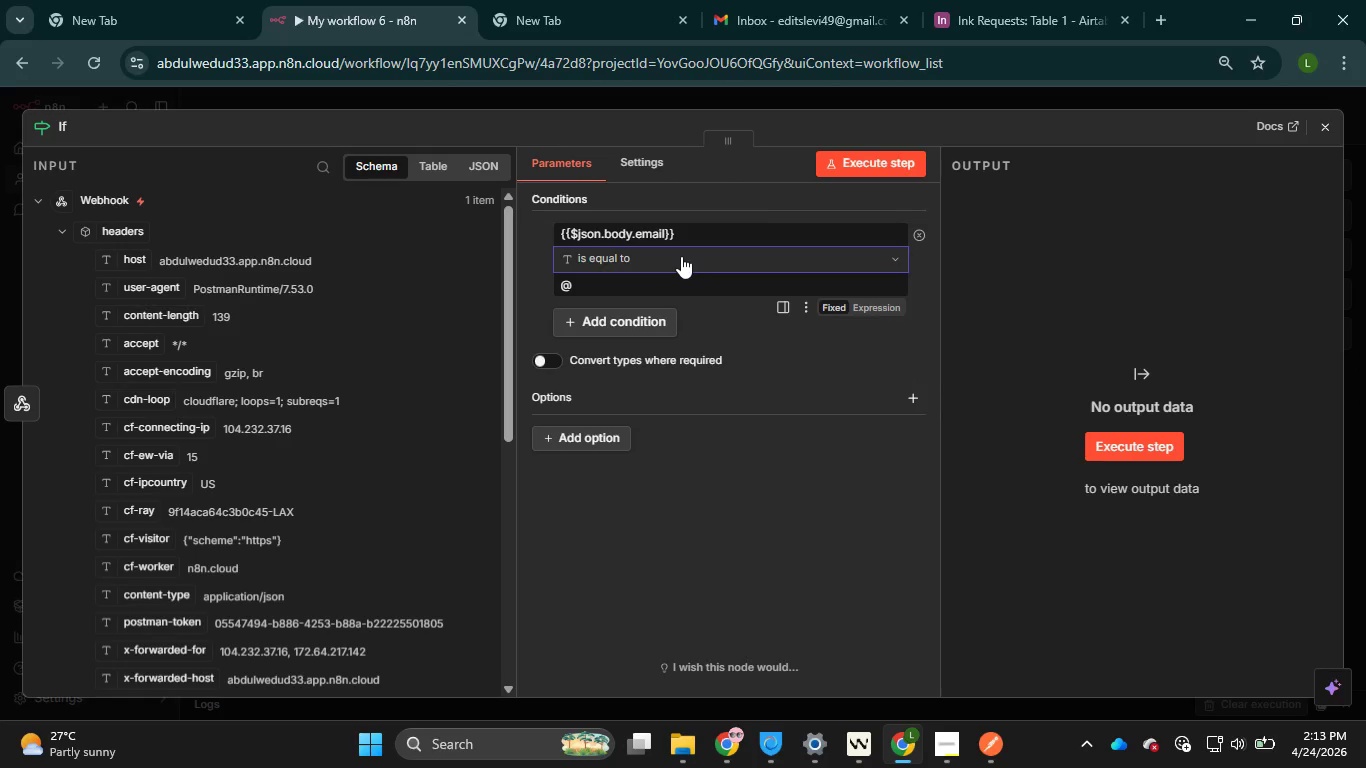 
left_click([681, 256])
 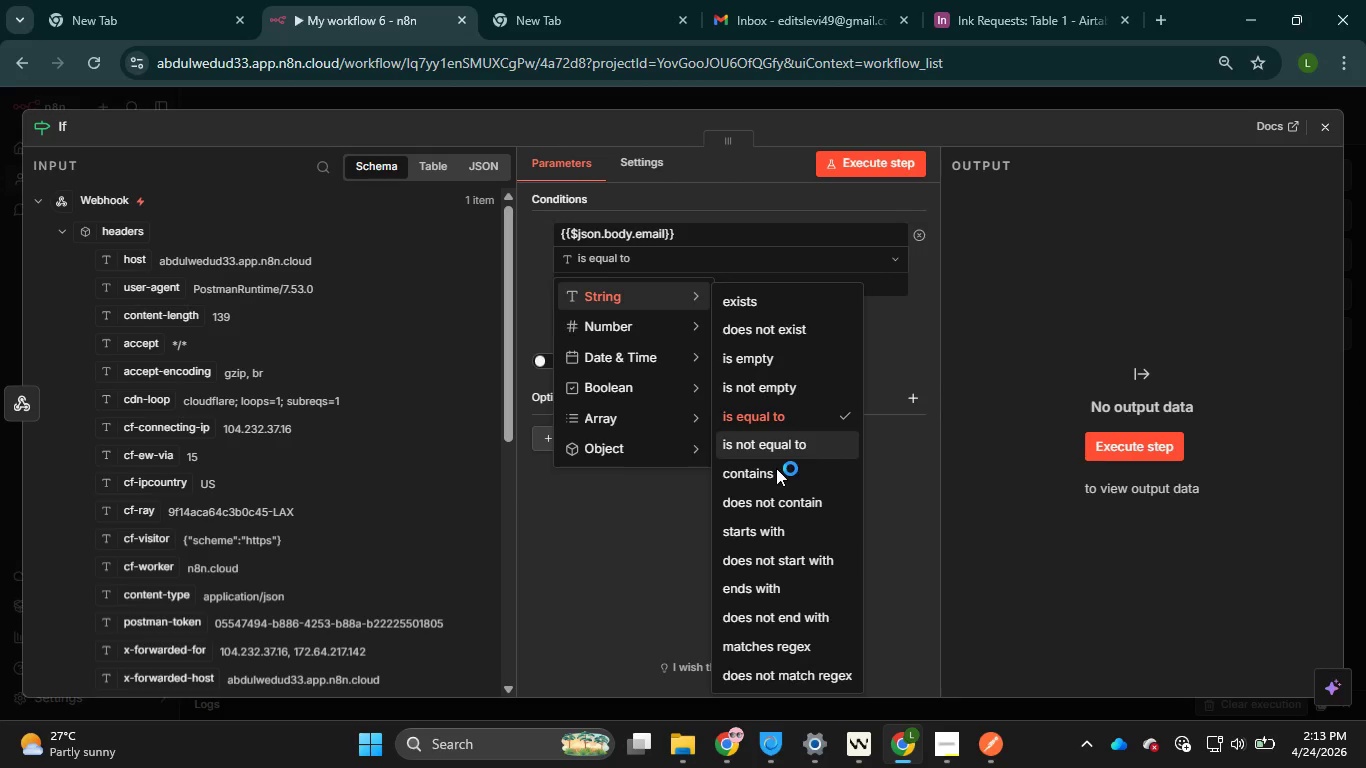 
left_click([776, 473])
 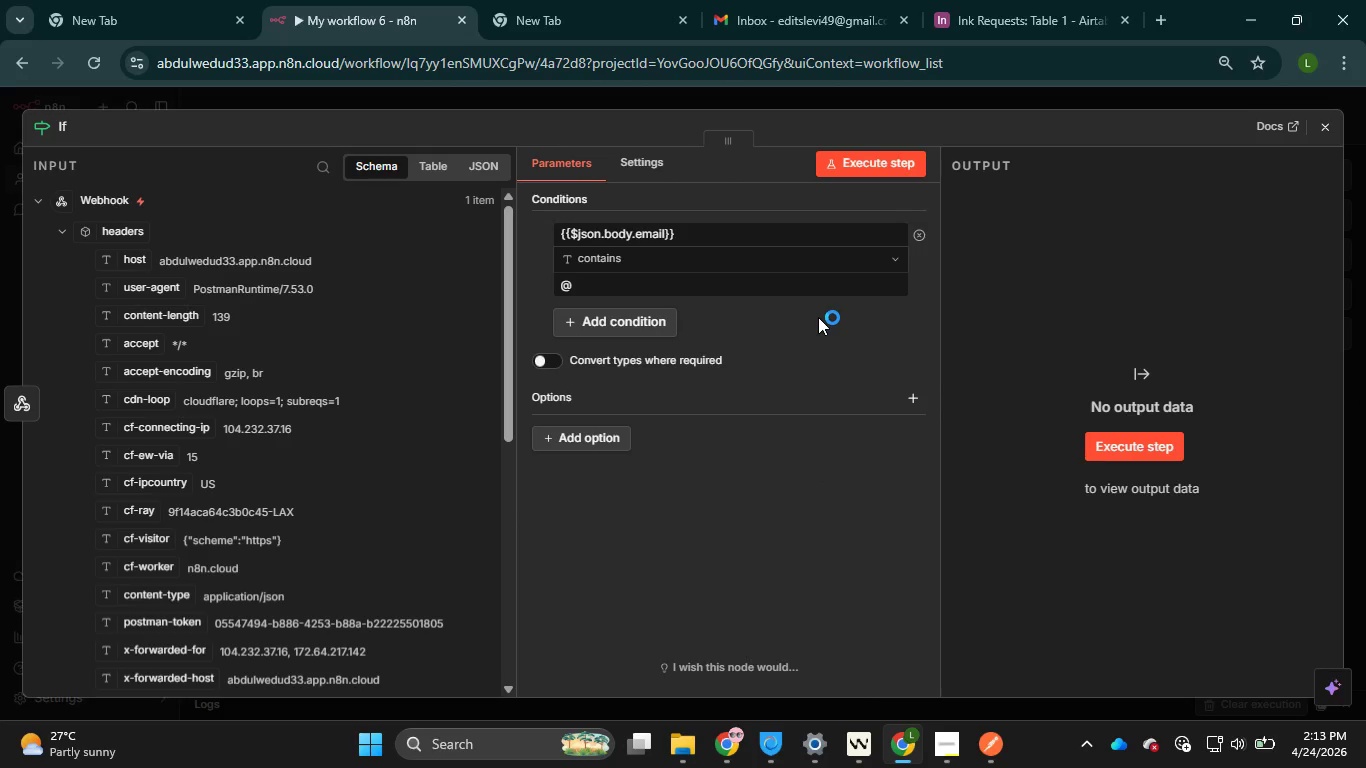 
left_click([818, 317])
 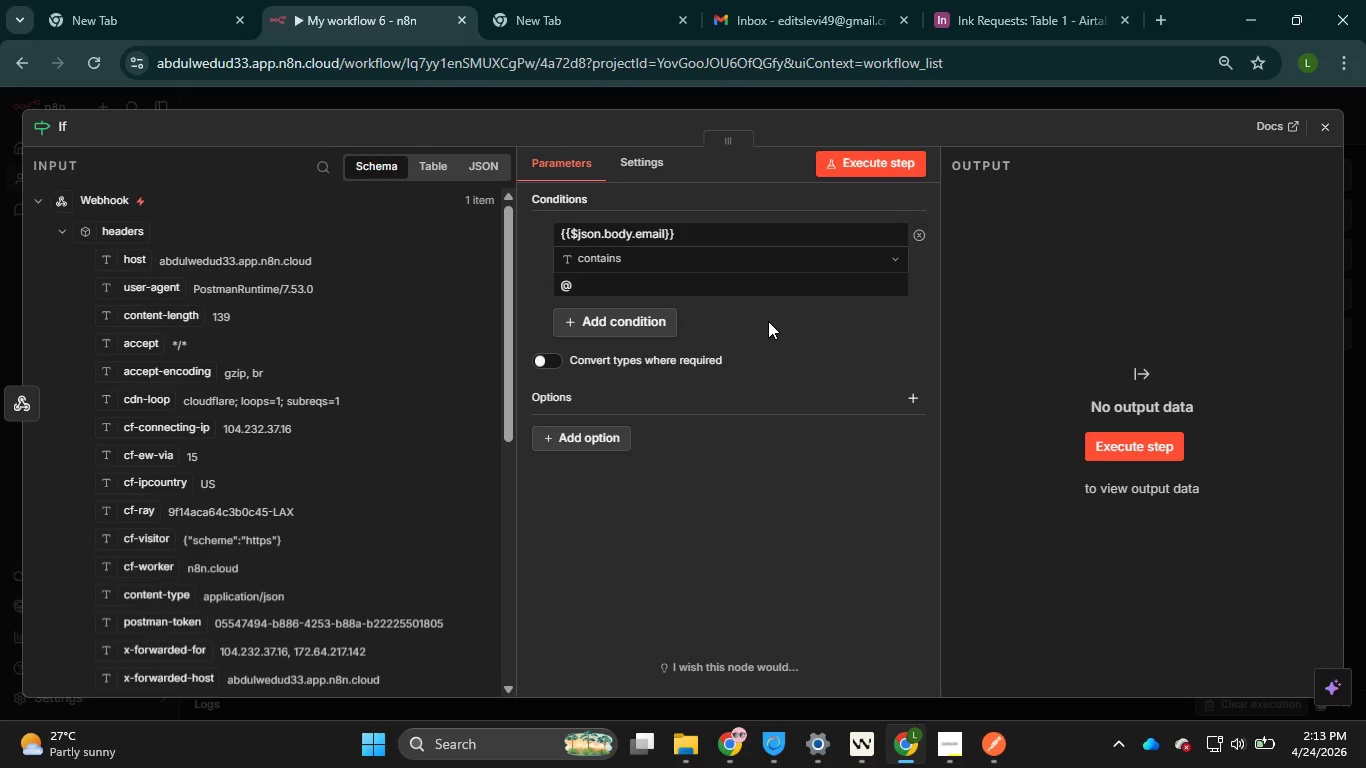 
wait(20.8)
 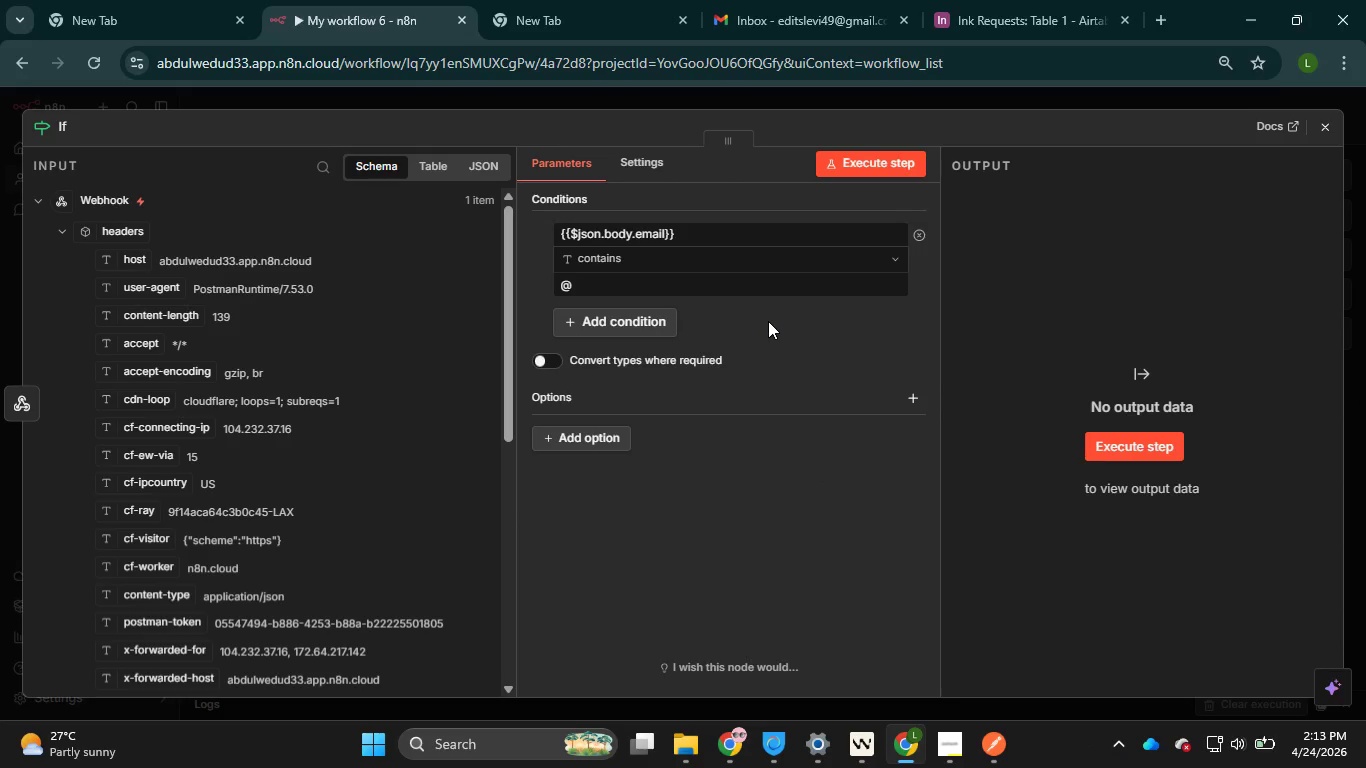 
left_click([579, 320])
 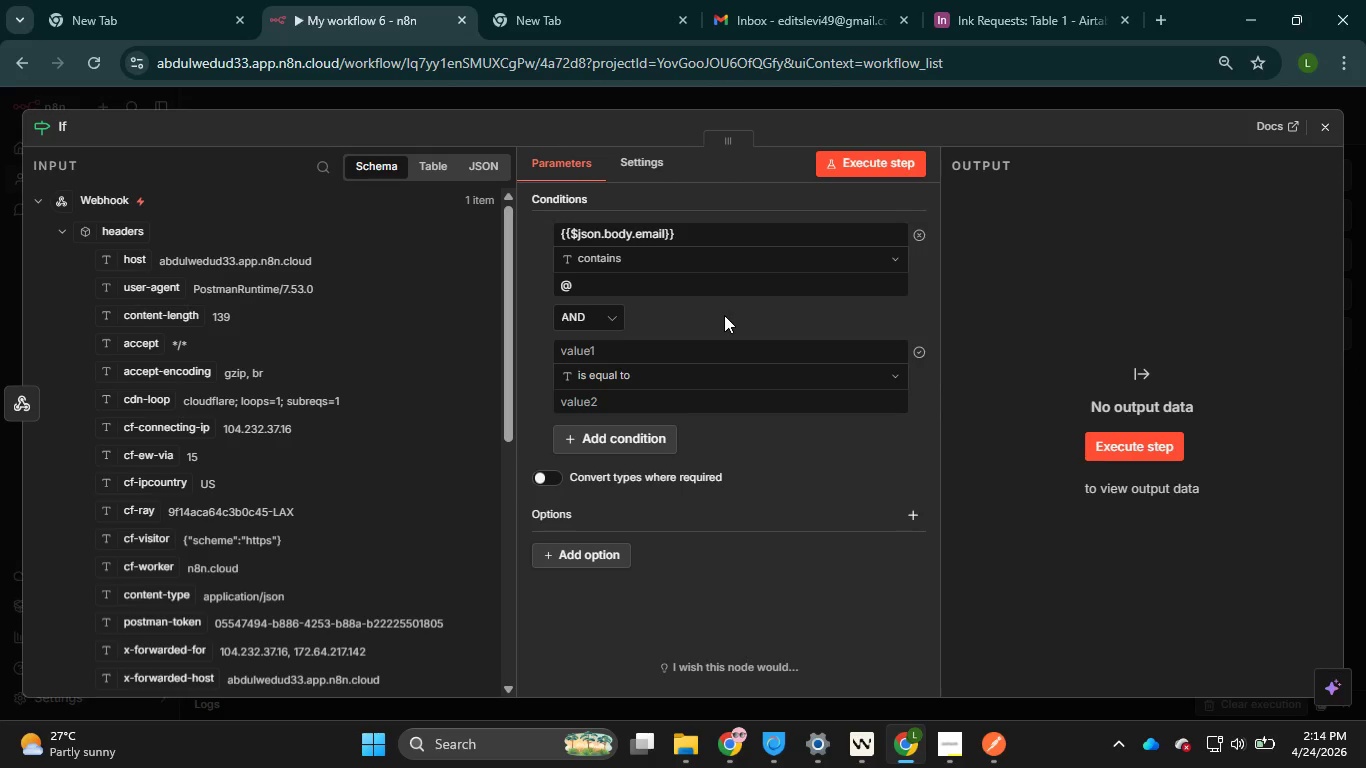 
left_click([724, 315])
 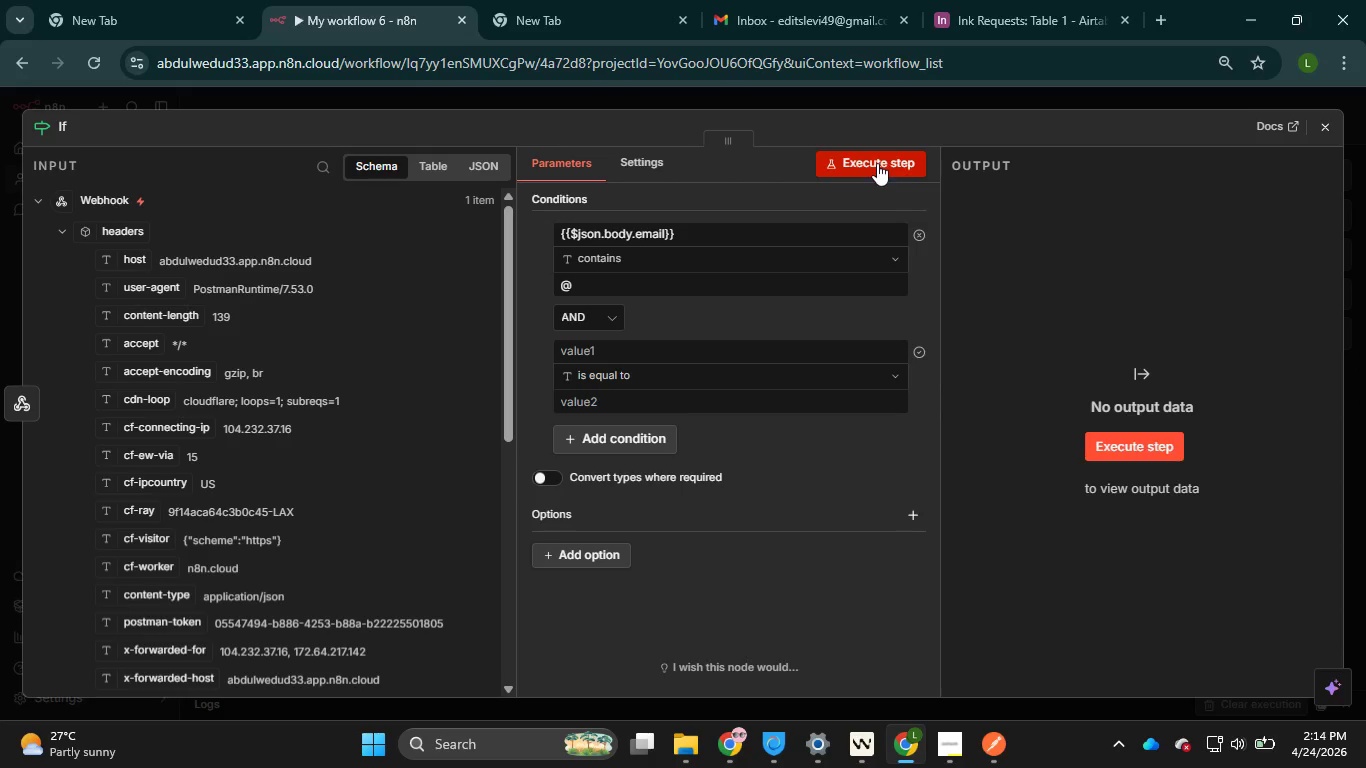 
left_click([877, 163])
 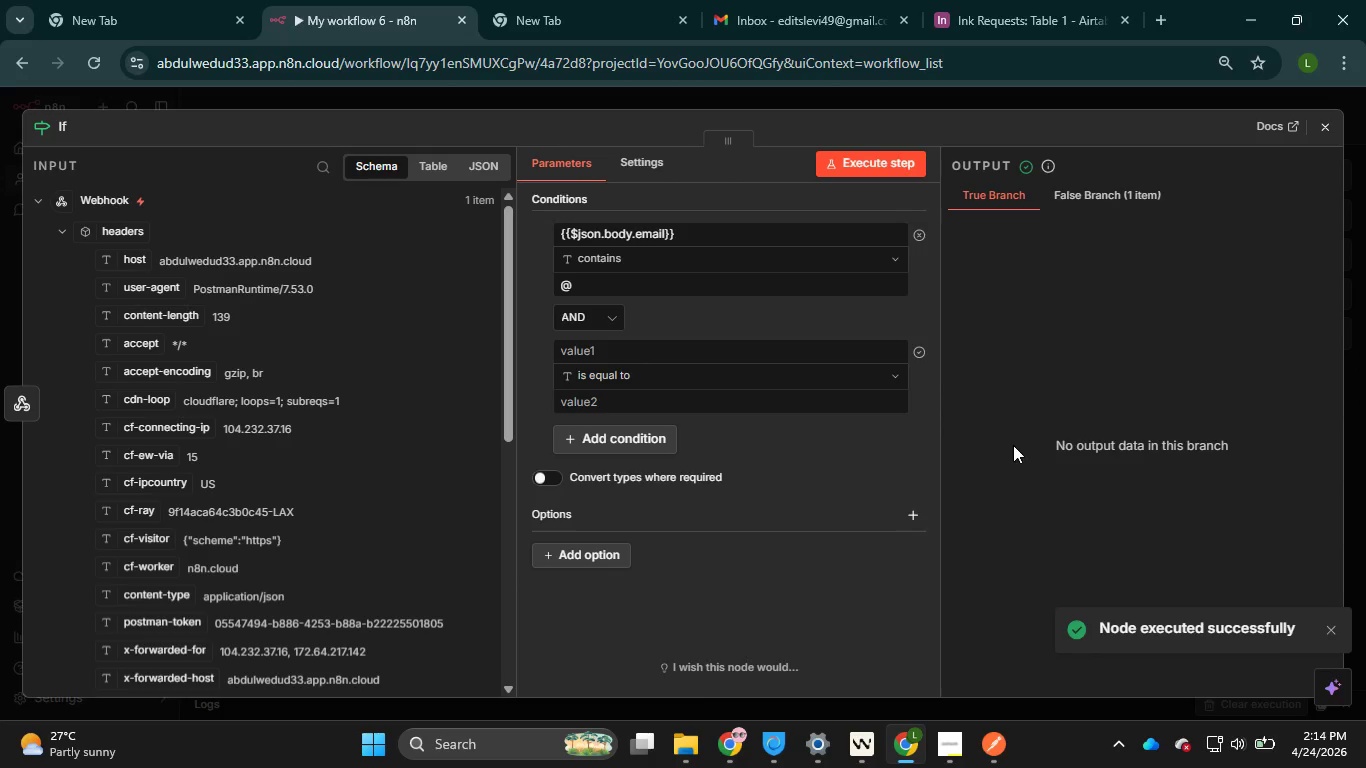 
wait(7.38)
 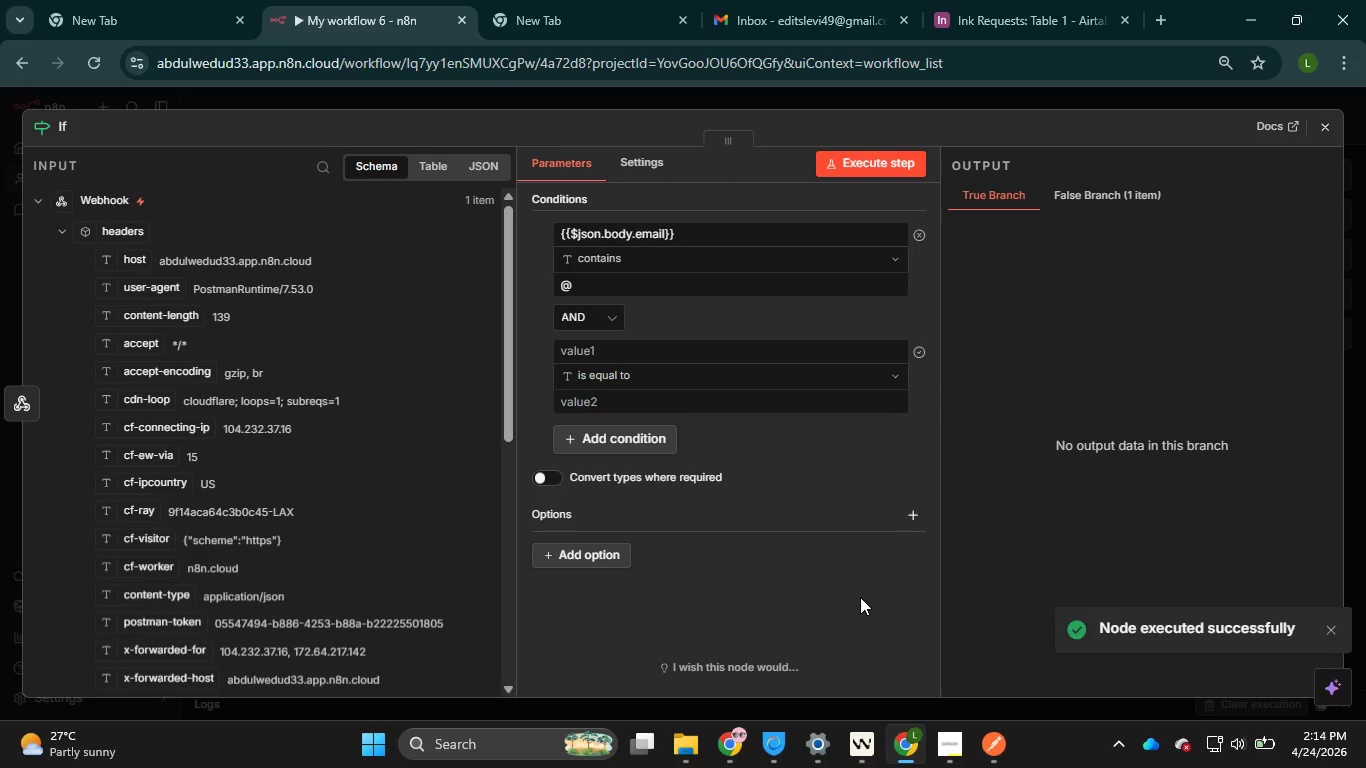 
left_click([1087, 200])
 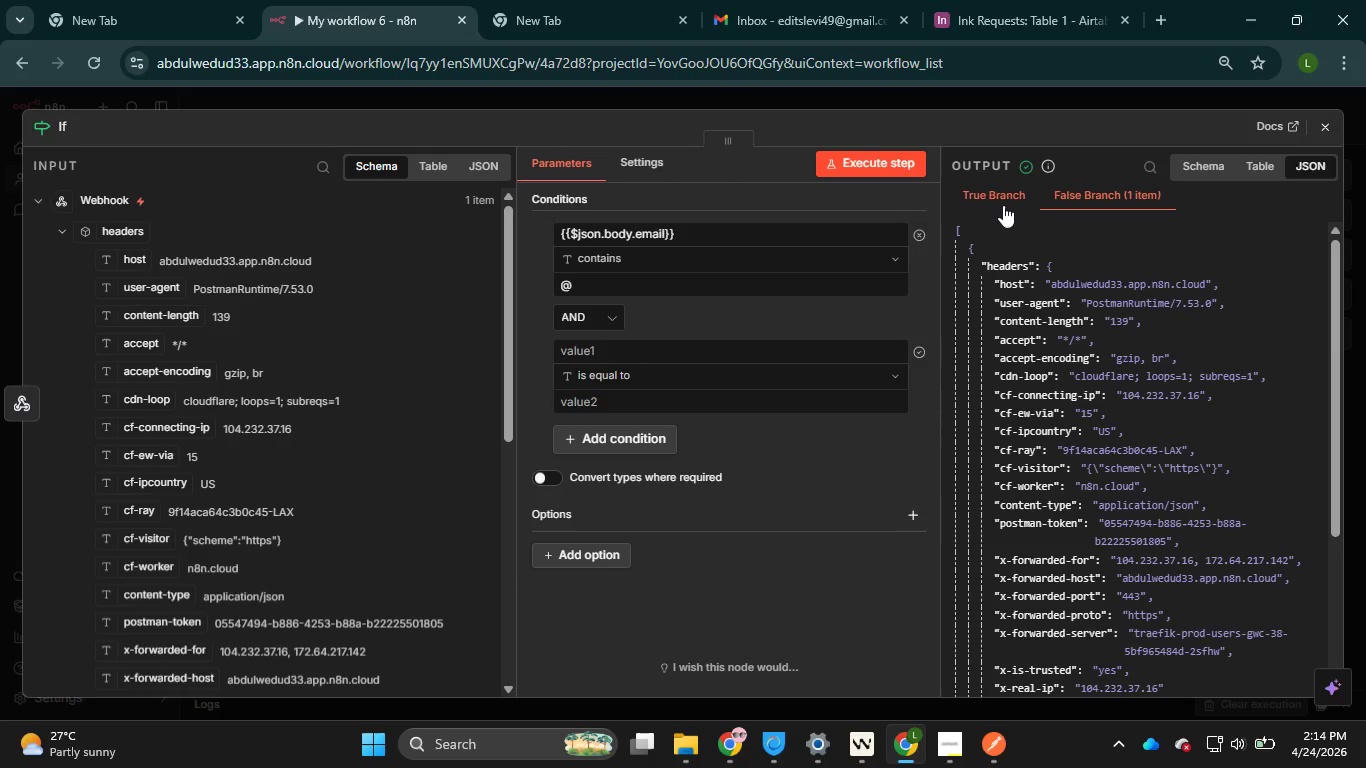 
left_click([1003, 205])
 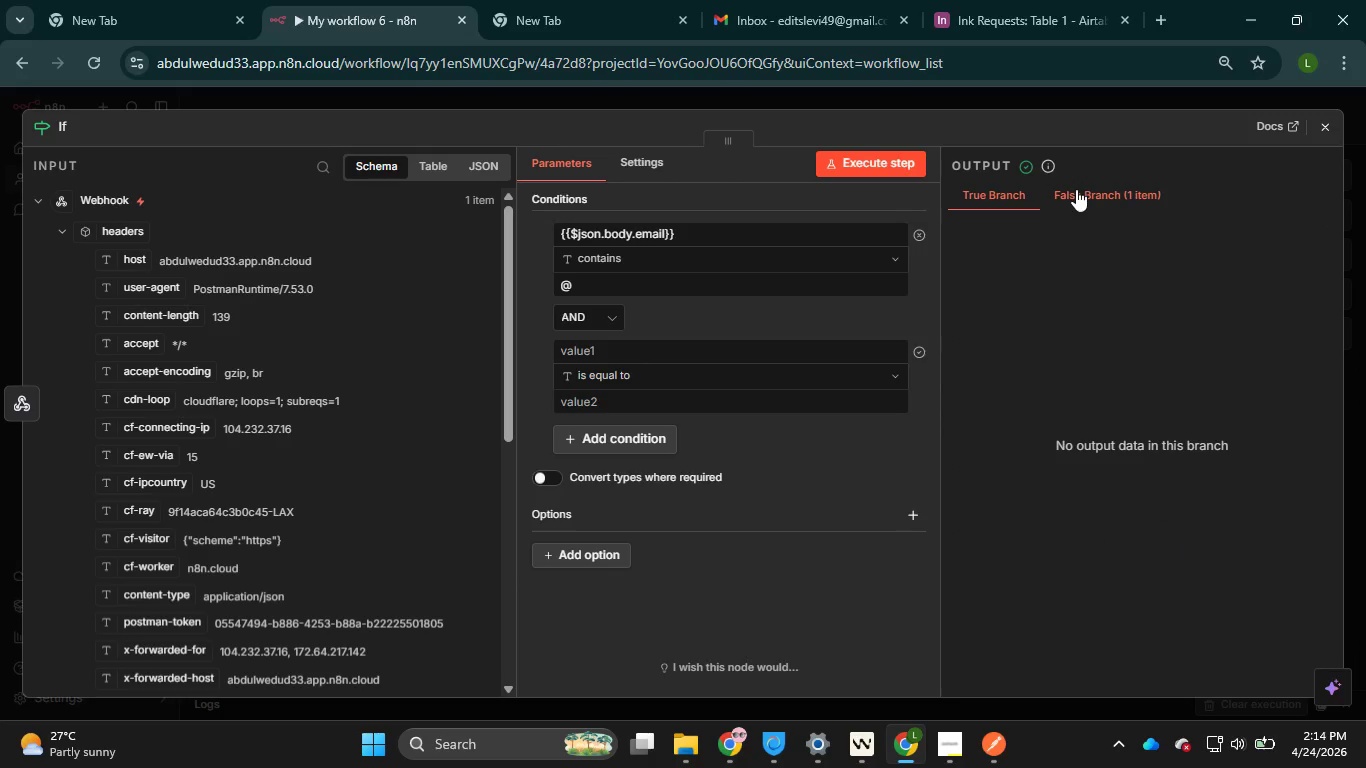 
left_click([1079, 189])
 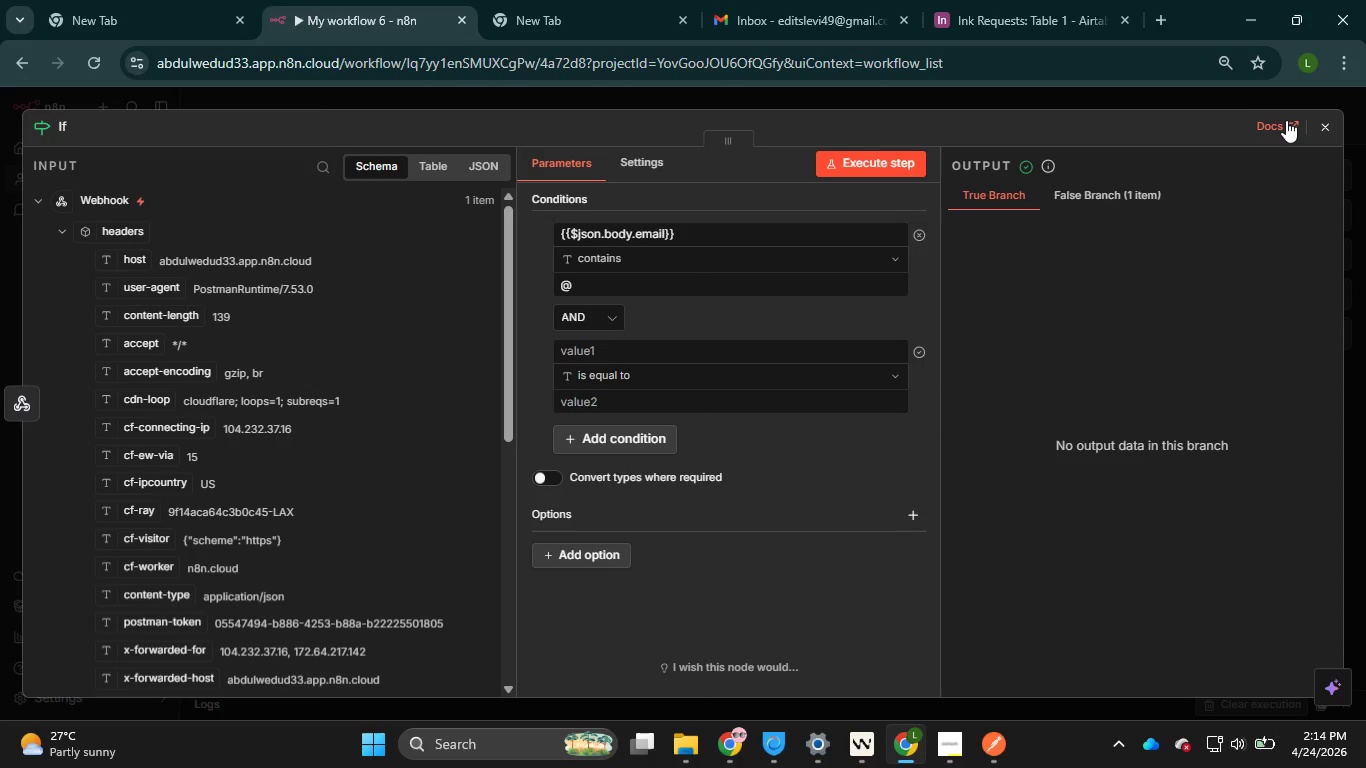 
left_click([1322, 124])
 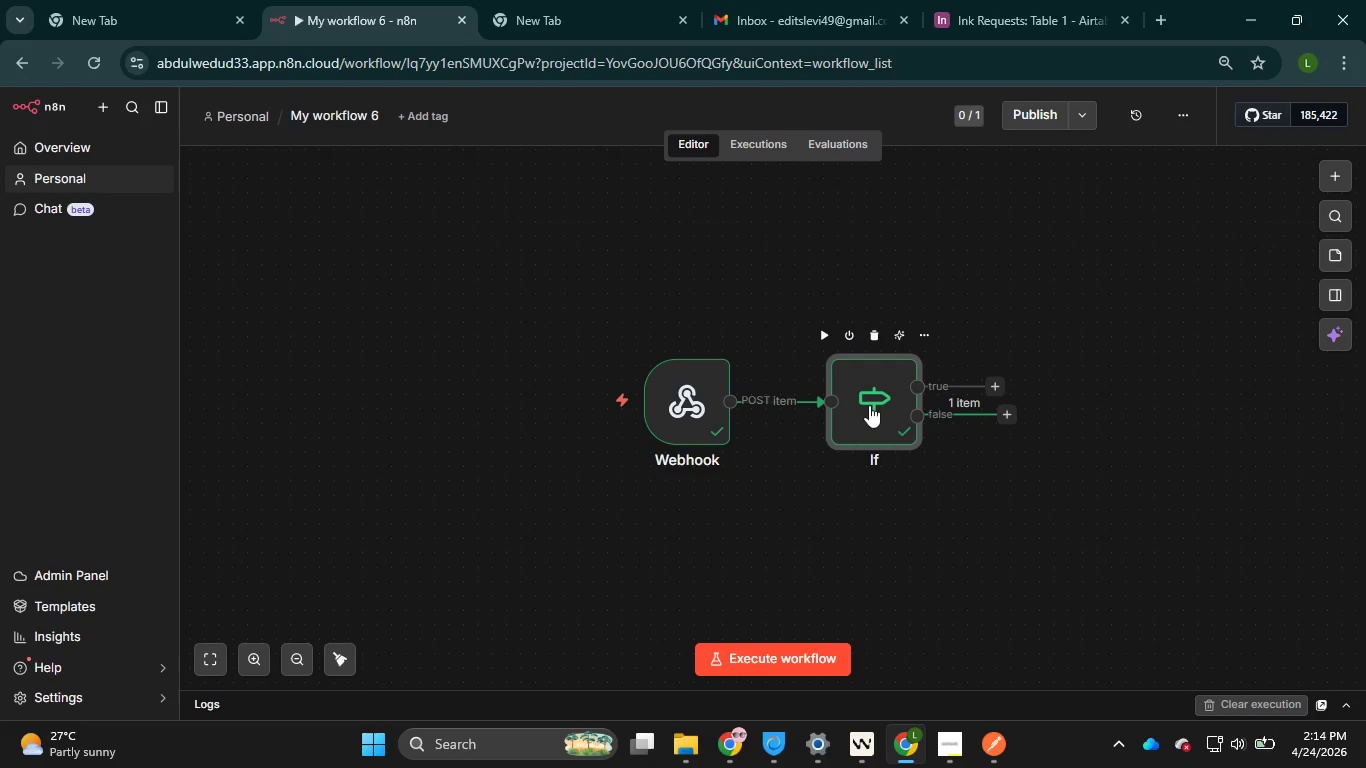 
wait(12.3)
 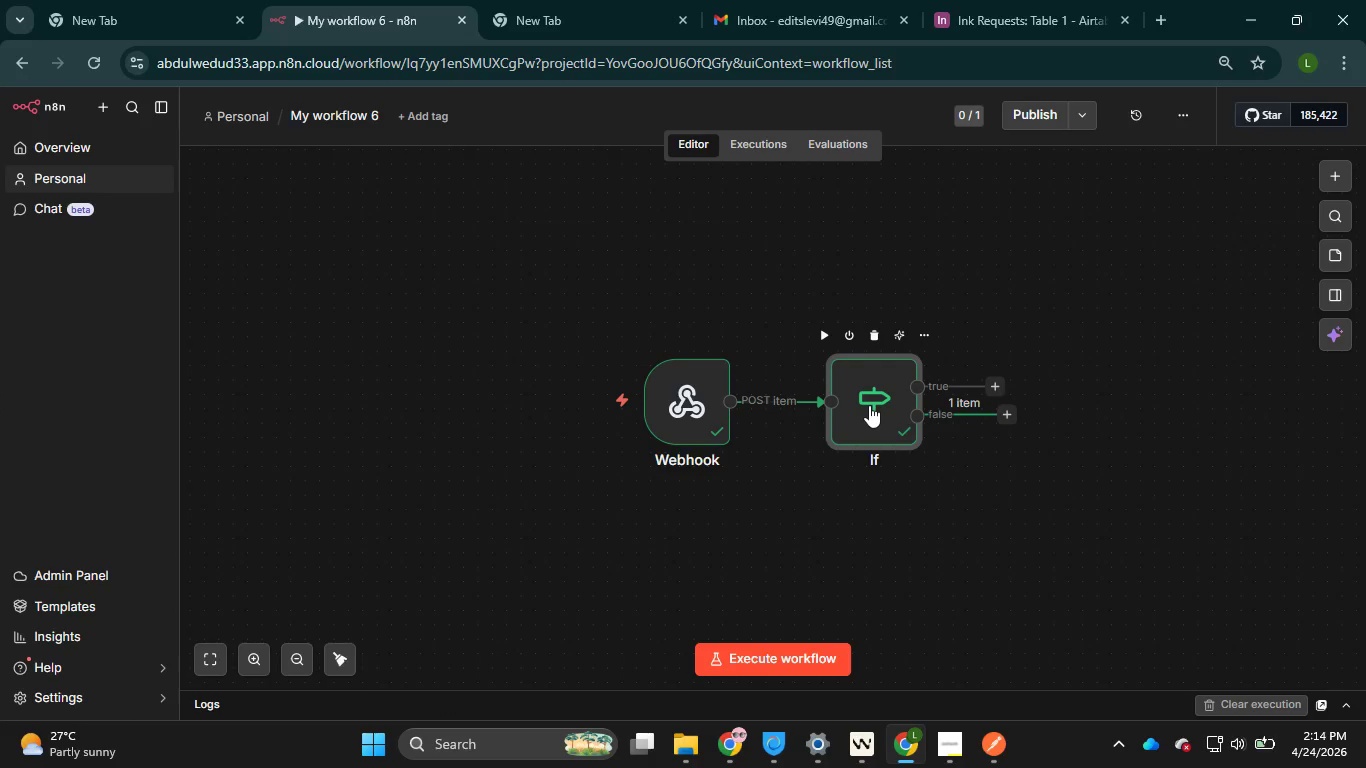 
double_click([871, 404])
 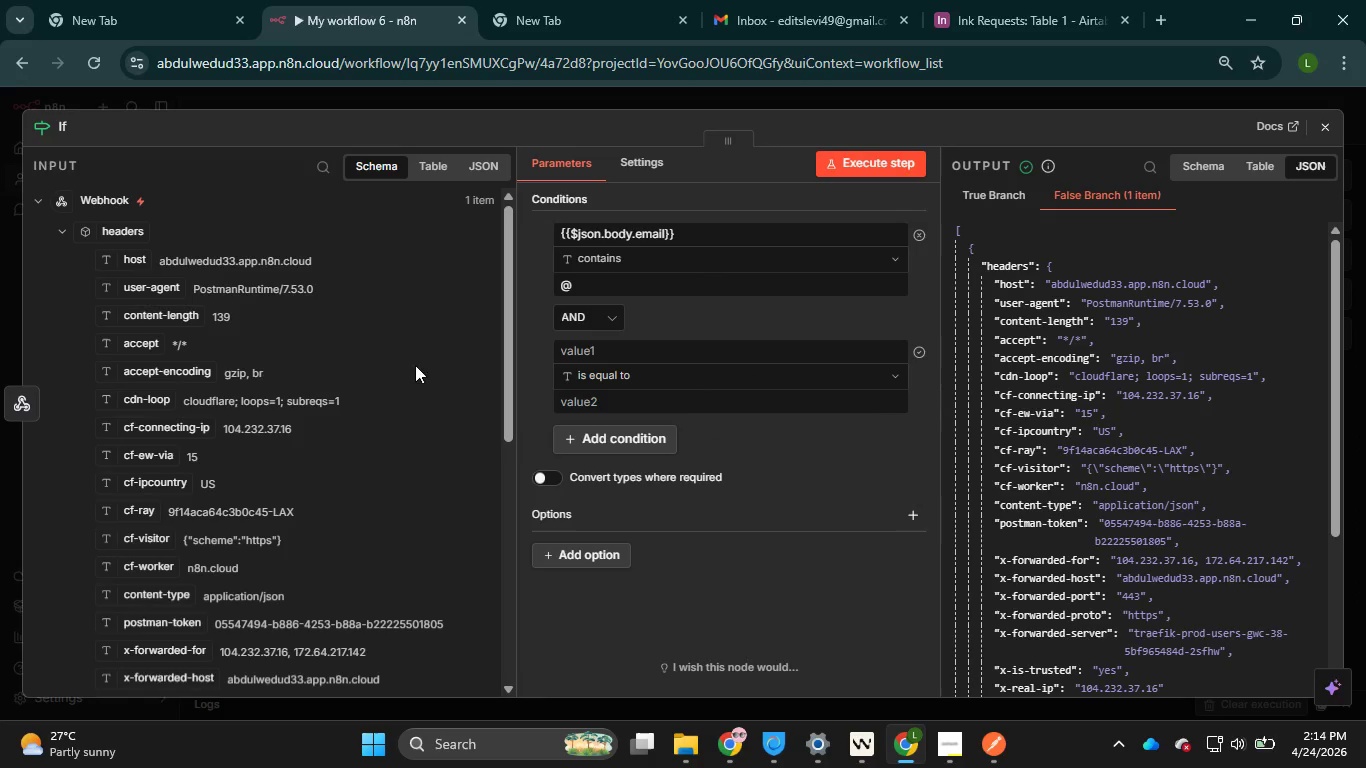 
scroll: coordinate [363, 431], scroll_direction: down, amount: 3.0
 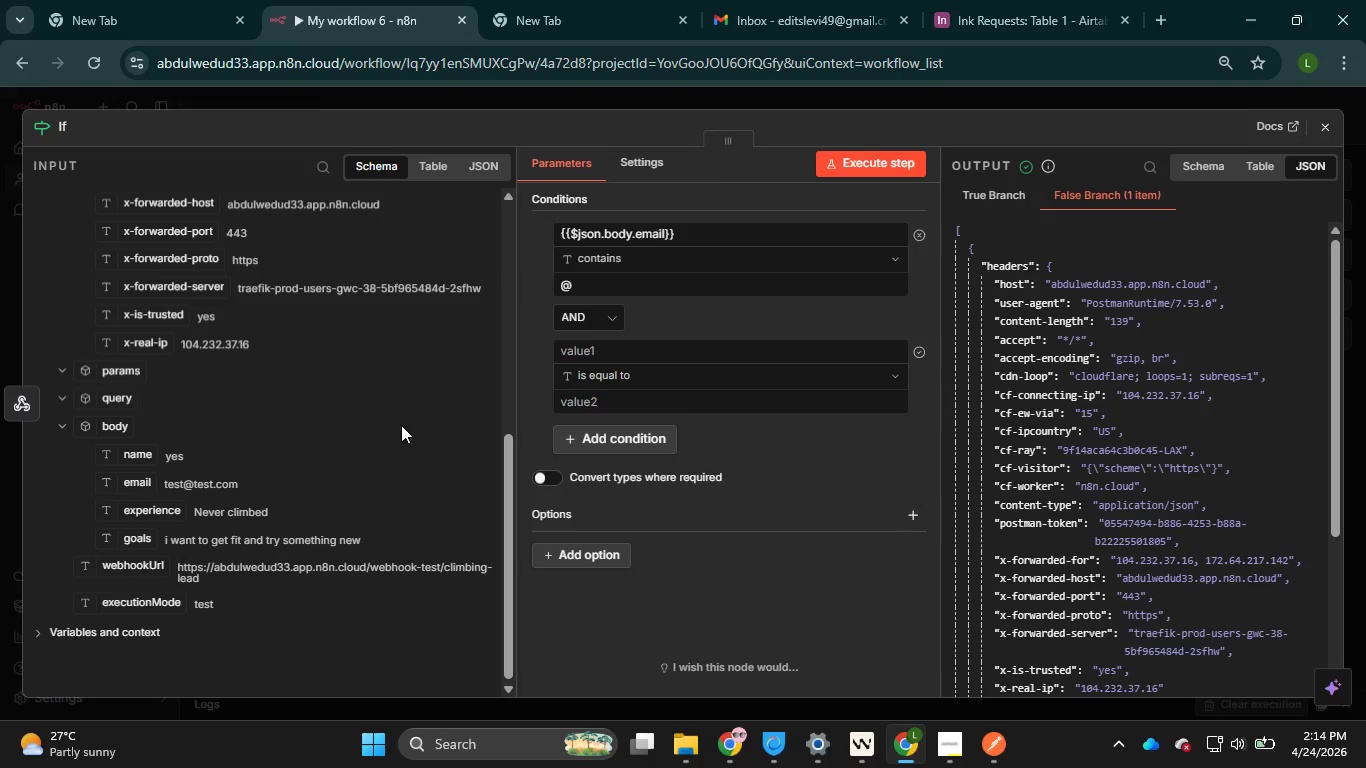 
wait(20.58)
 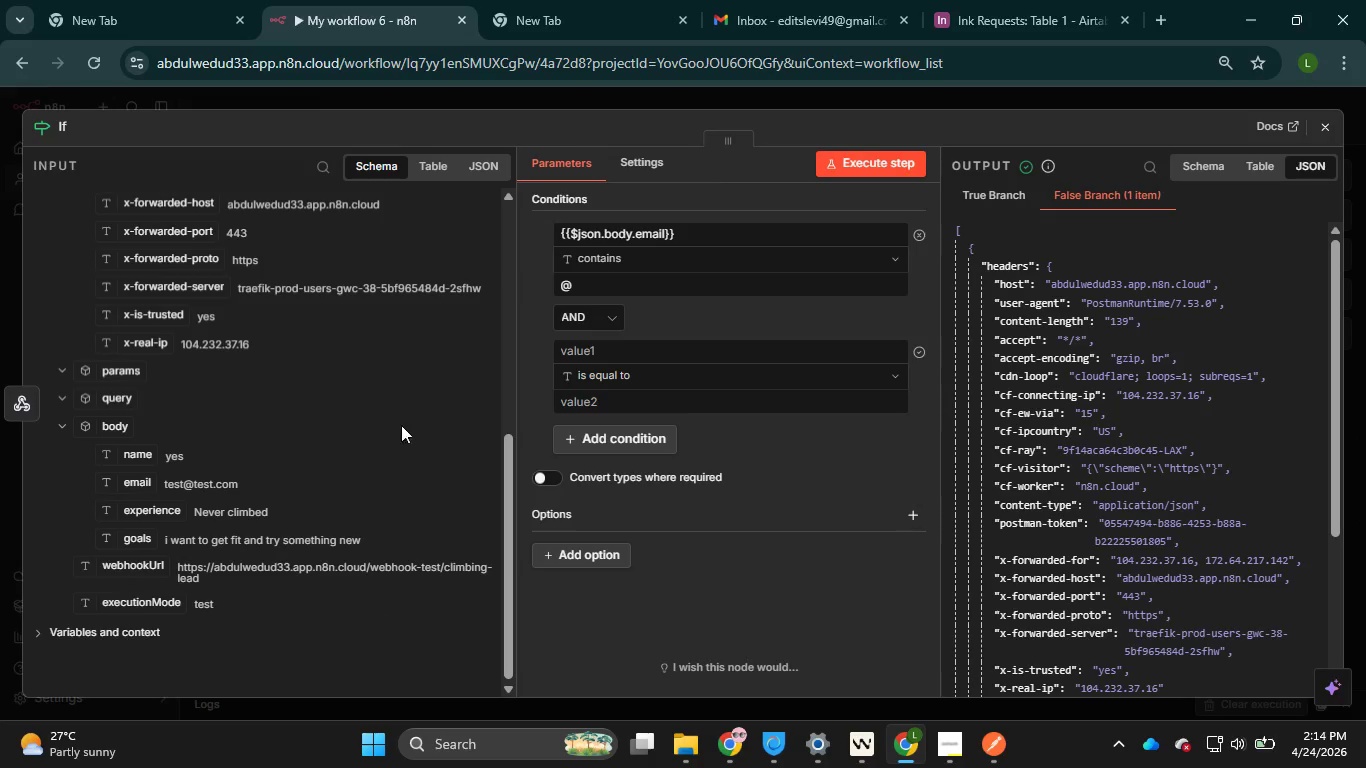 
left_click([820, 480])
 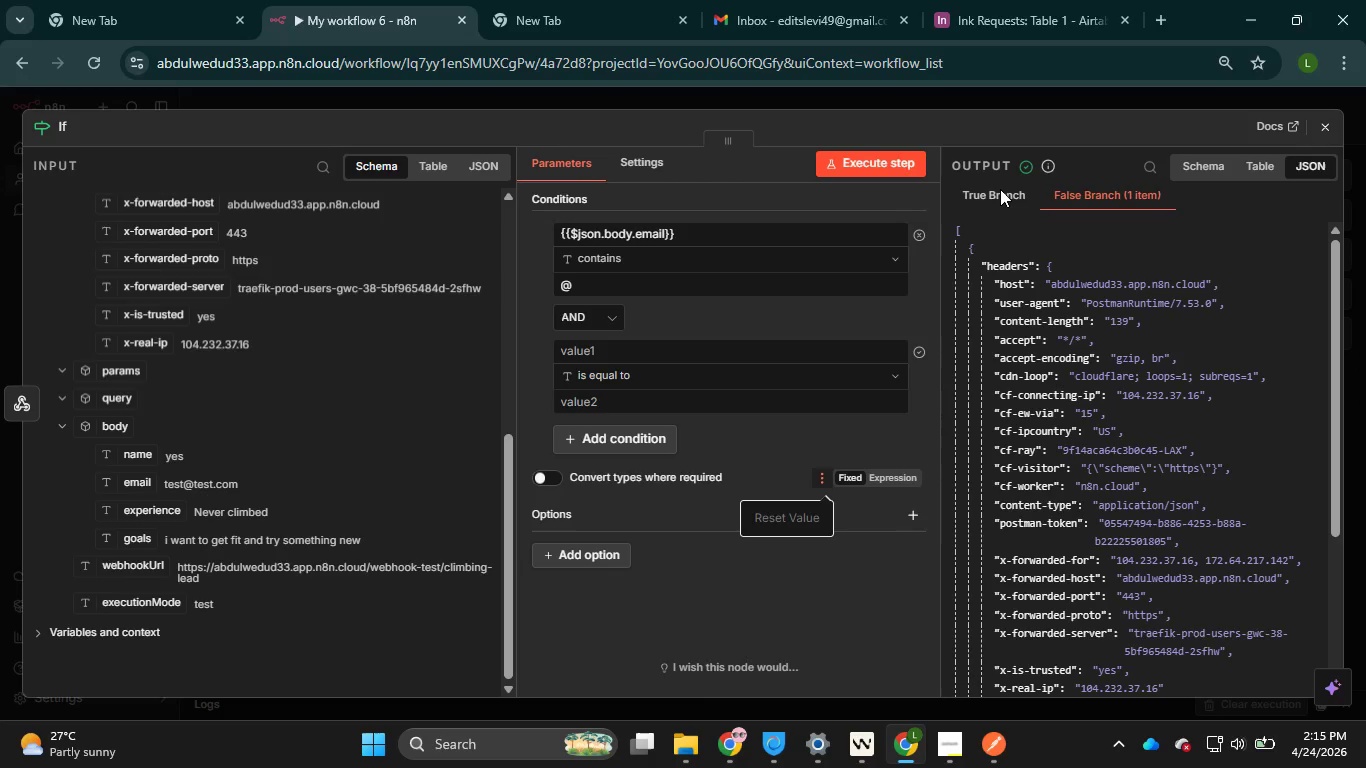 
left_click([1000, 189])
 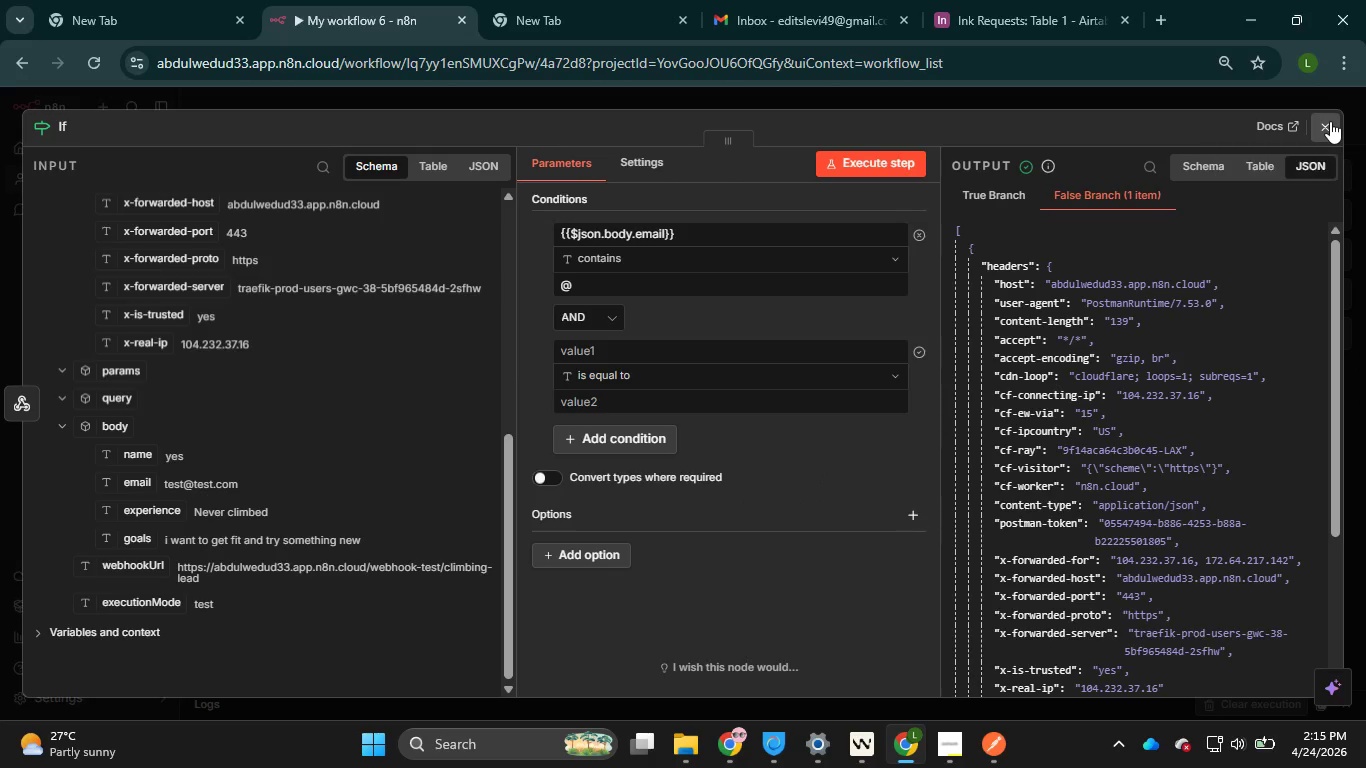 
left_click([1330, 121])
 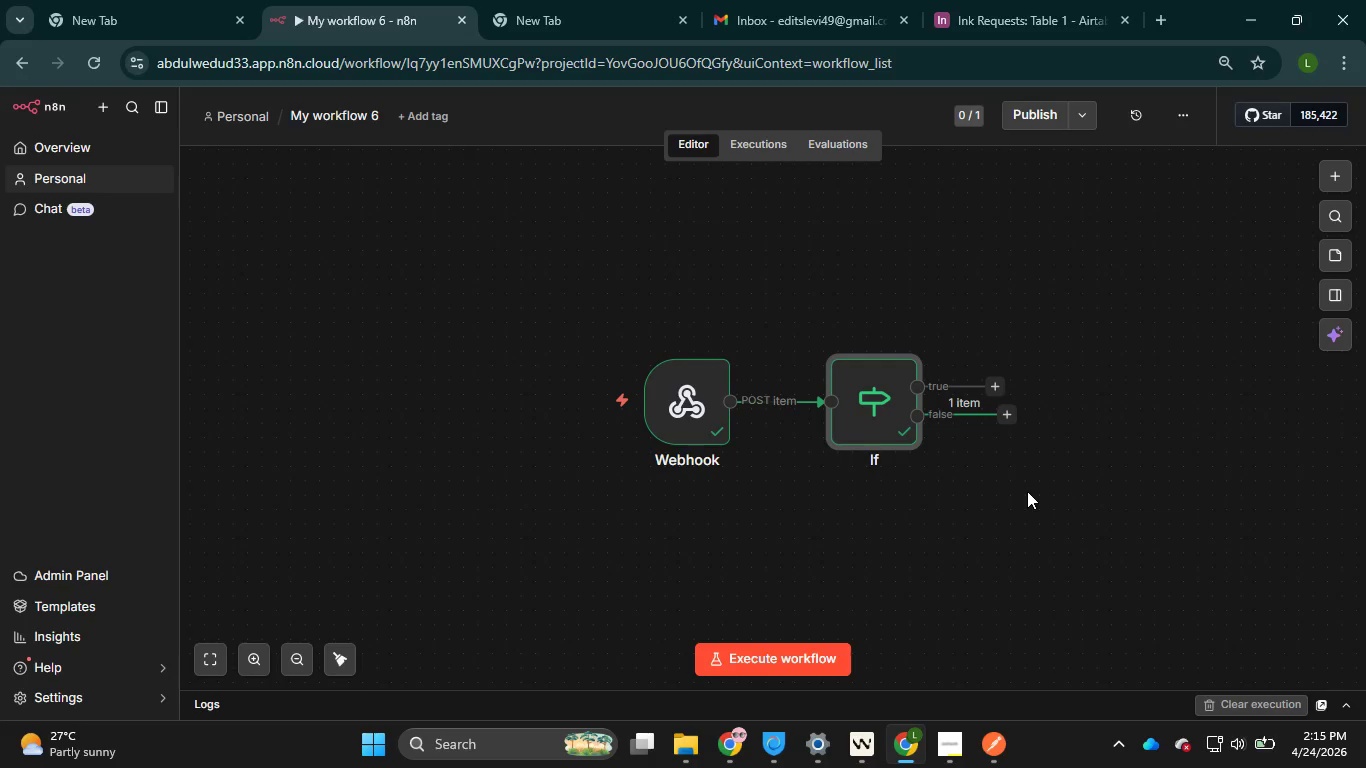 
wait(11.73)
 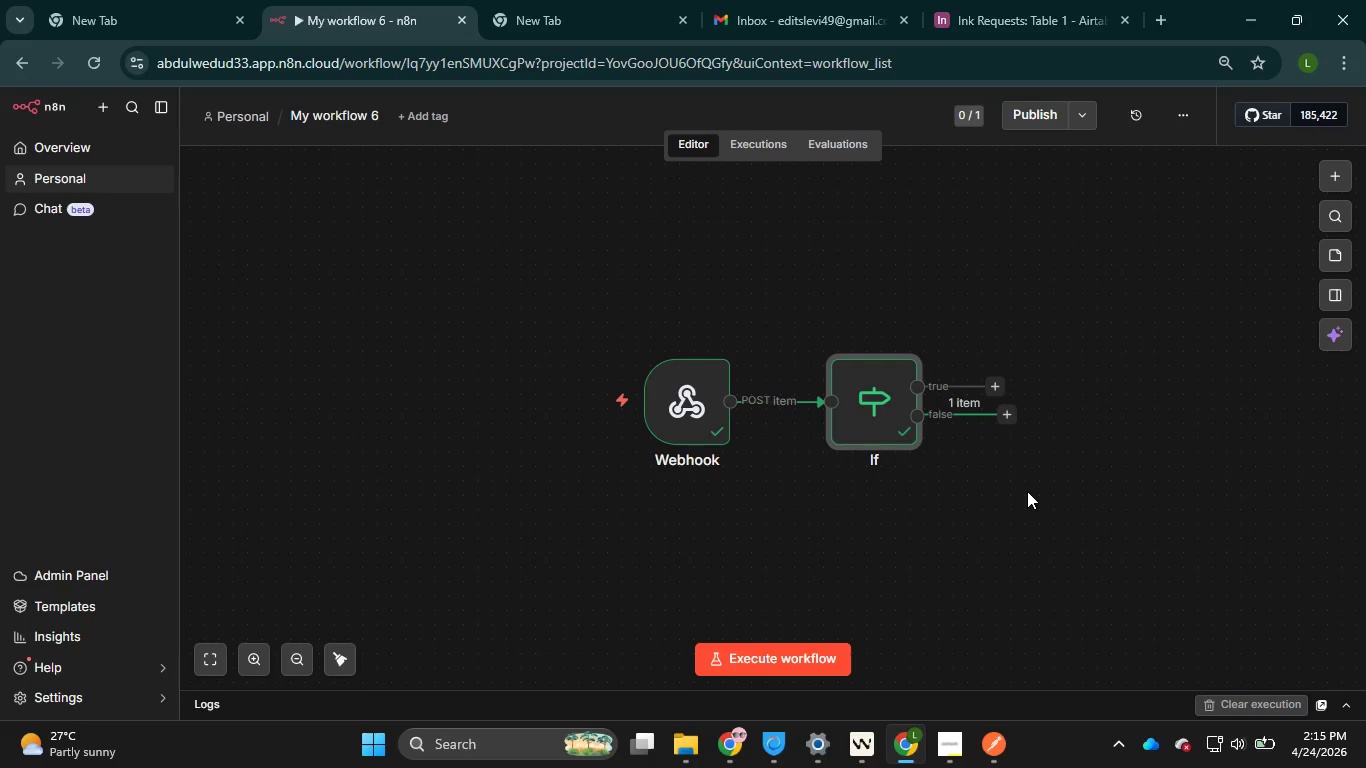 
left_click([1002, 389])
 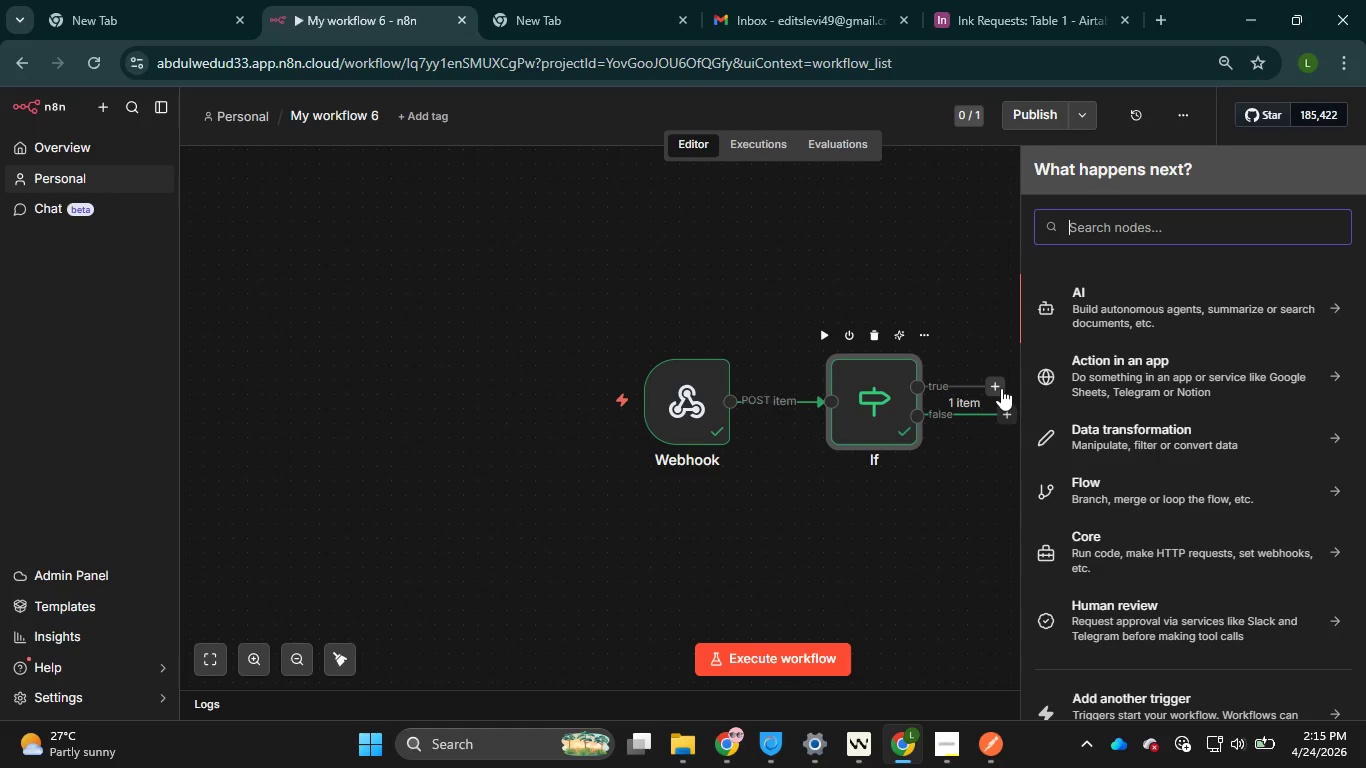 
type(llm )
 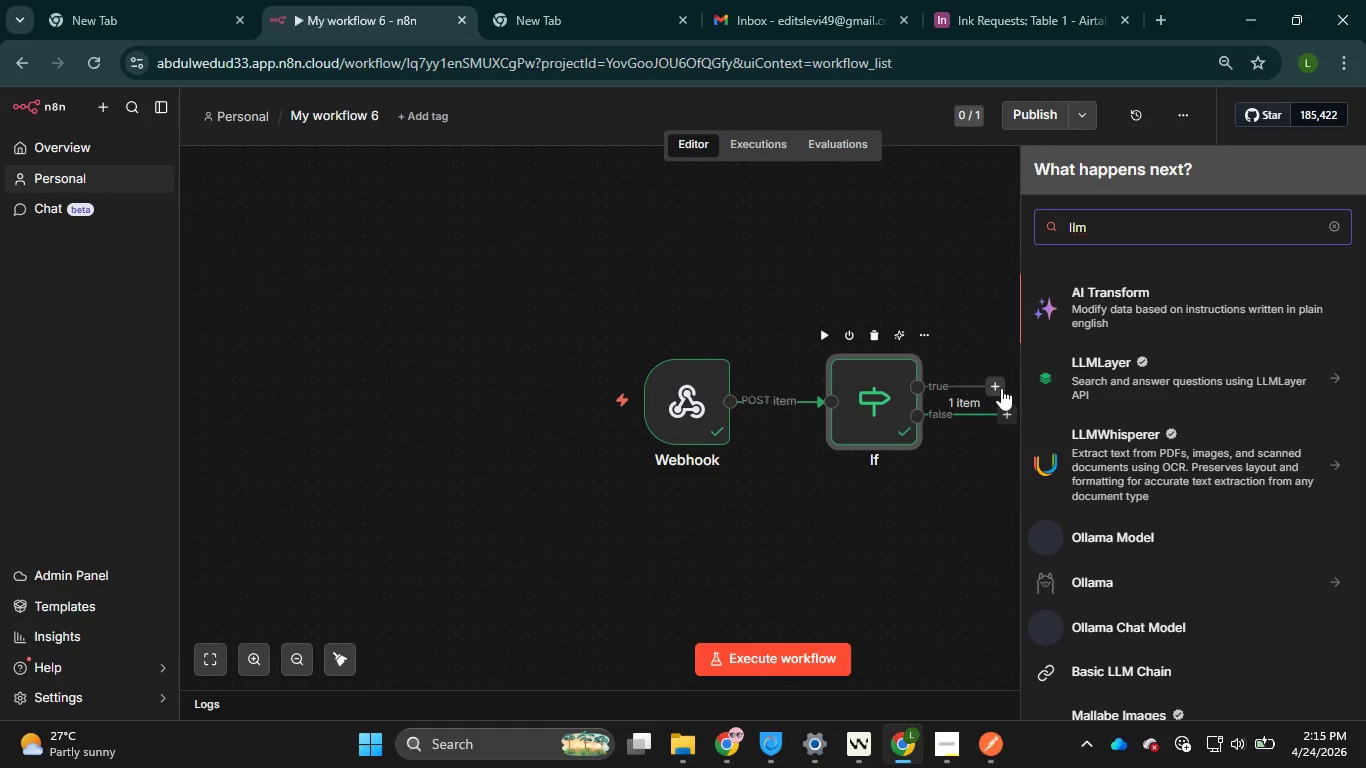 
key(C)
 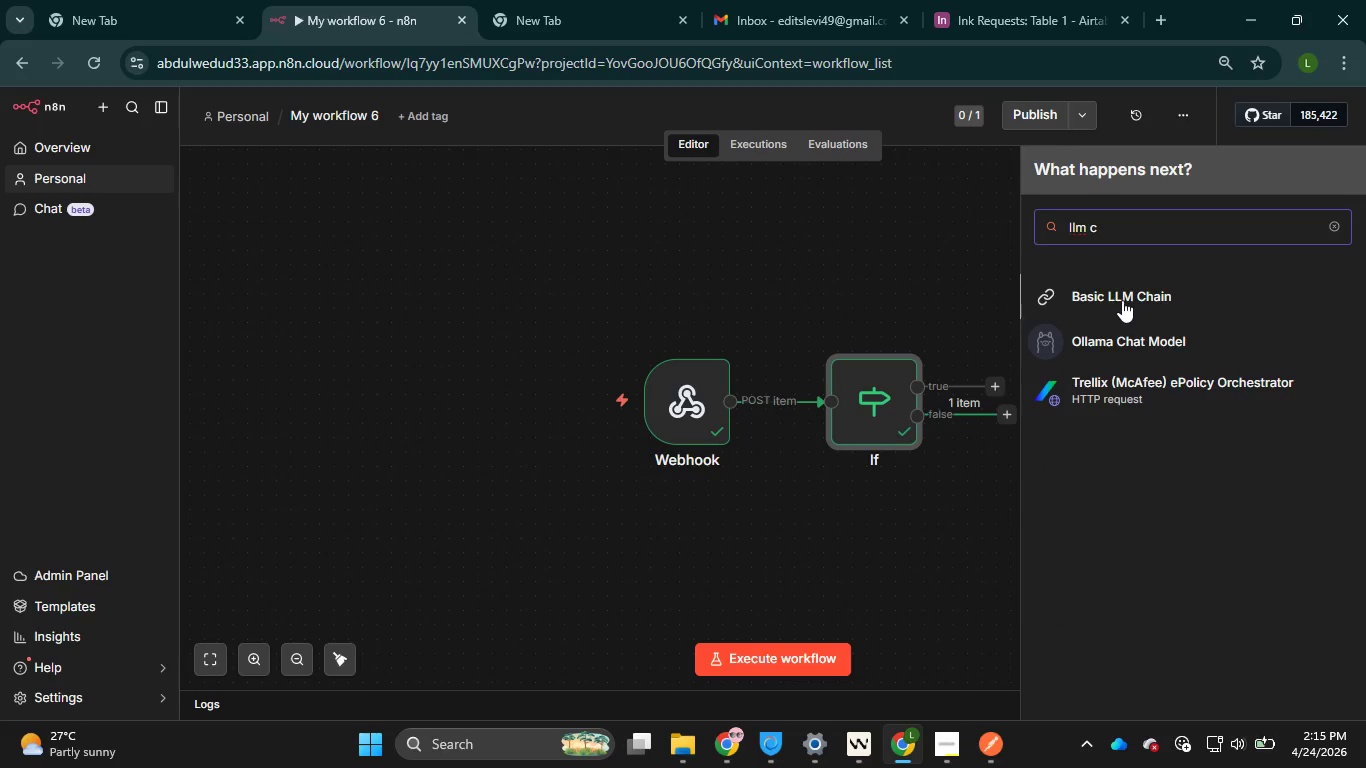 
left_click([1122, 299])
 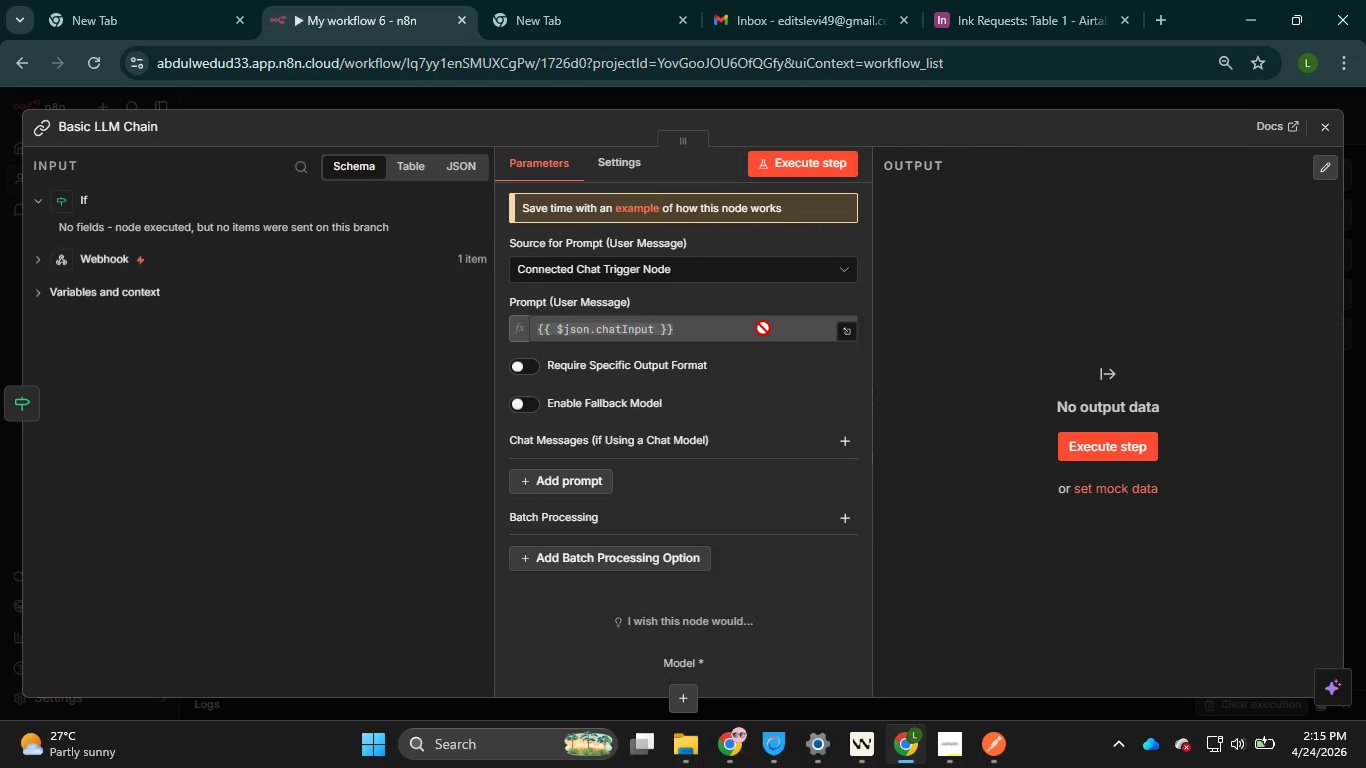 
wait(21.3)
 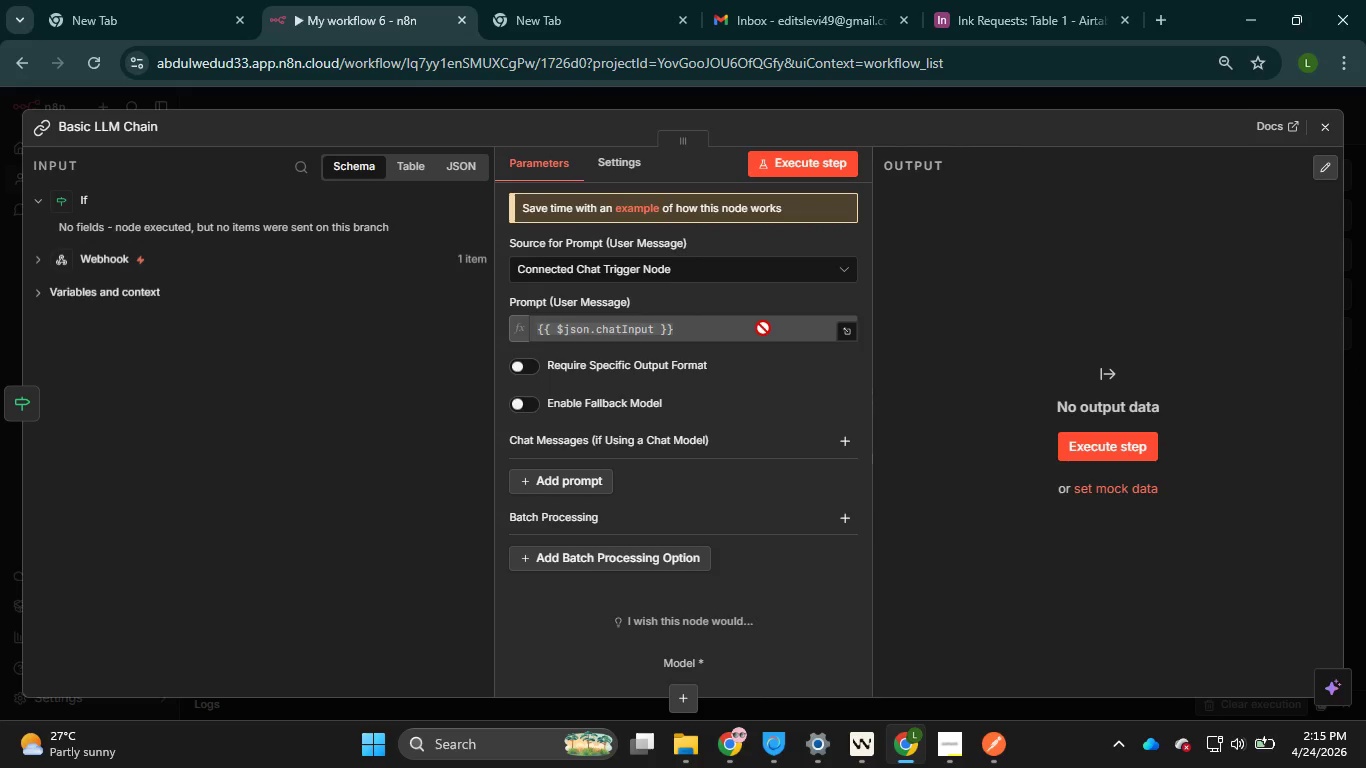 
left_click([1323, 130])
 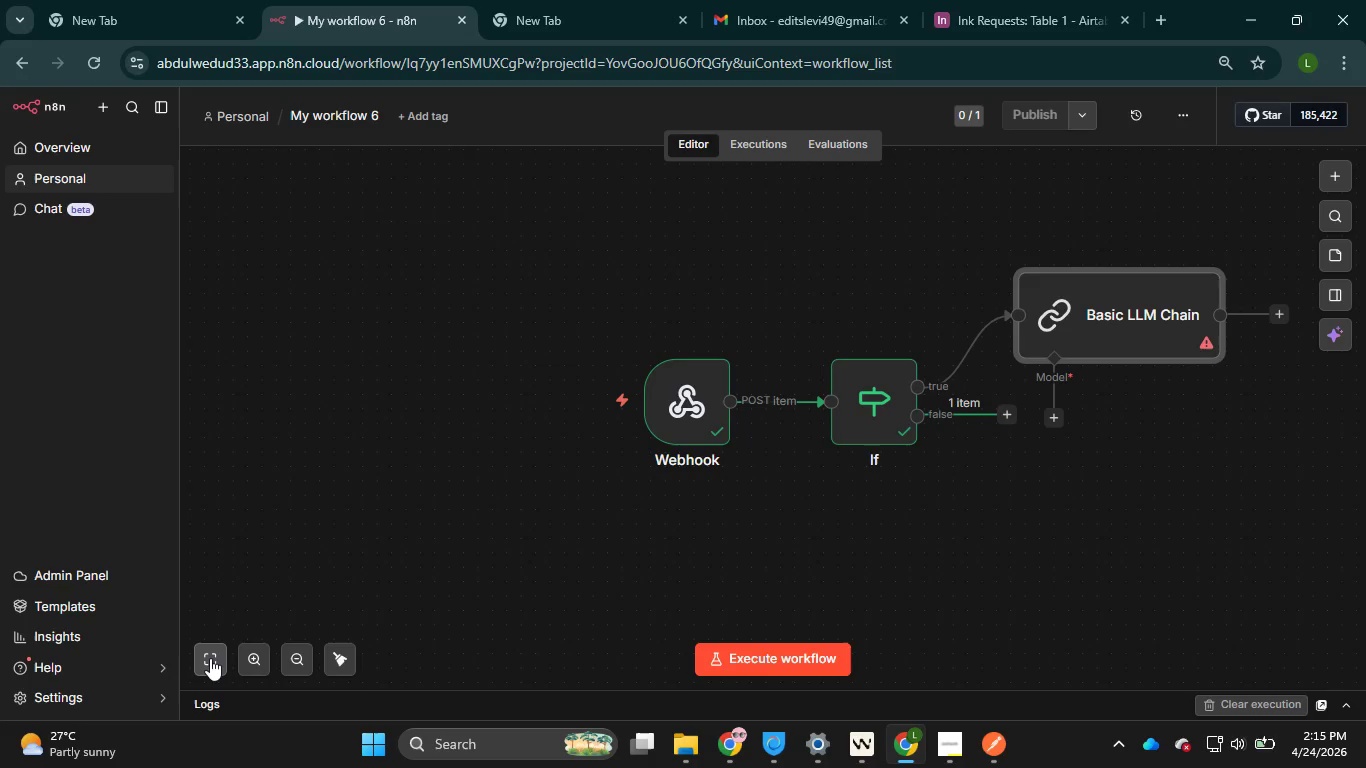 
left_click([209, 658])
 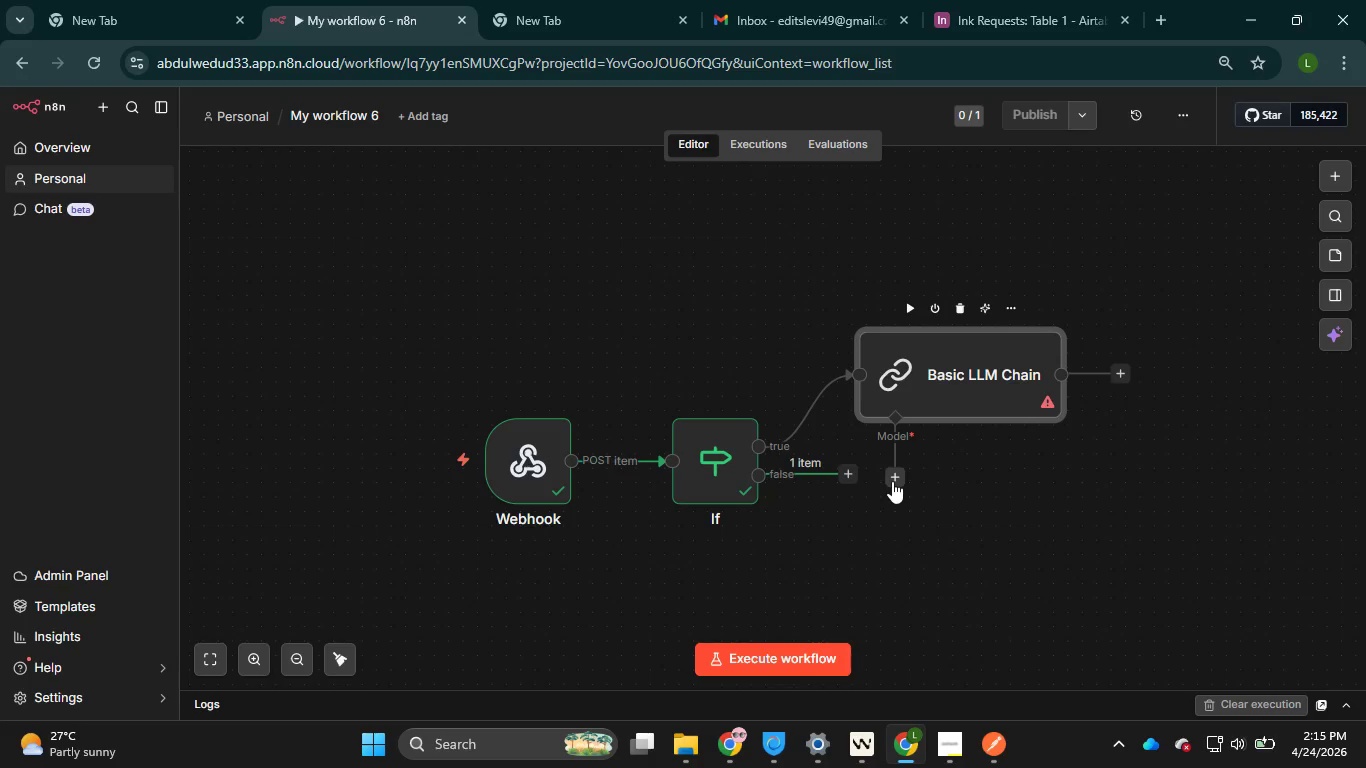 
left_click([892, 479])
 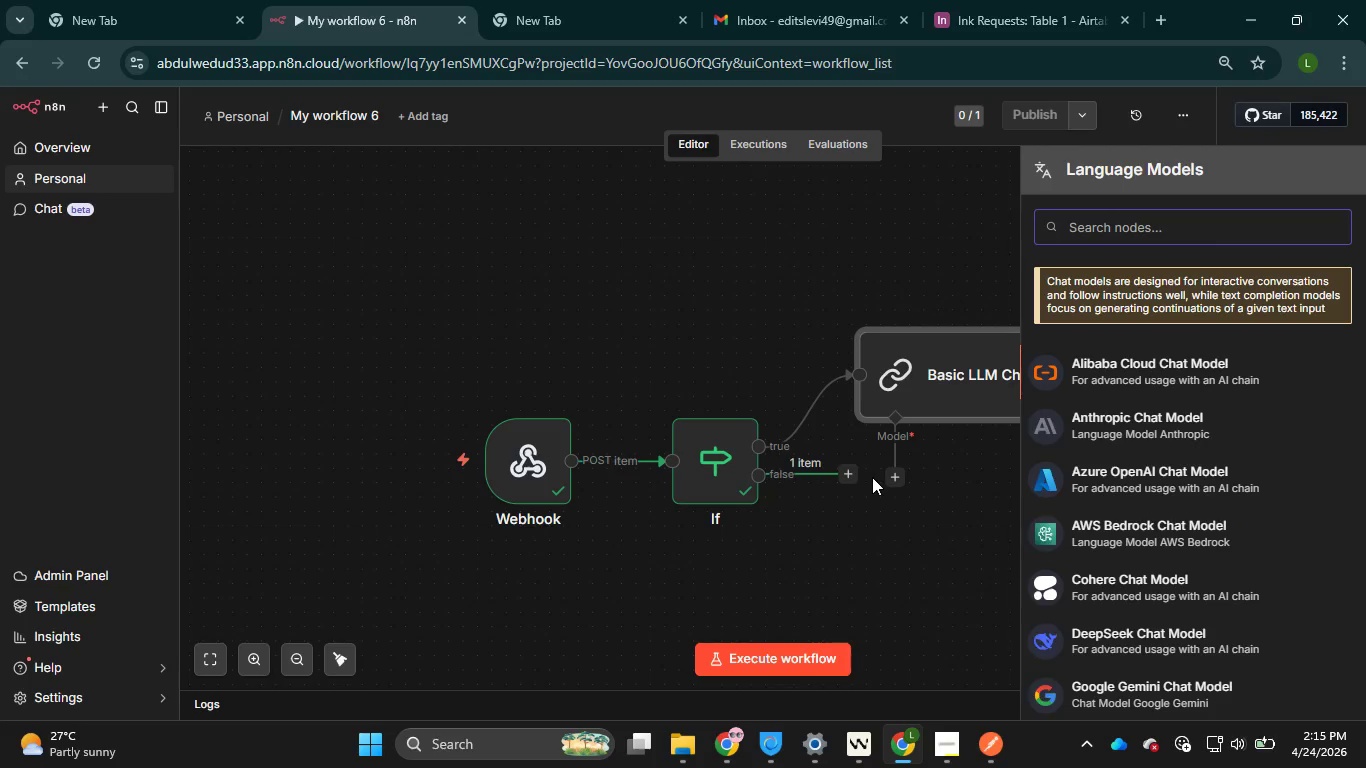 
type(open)
 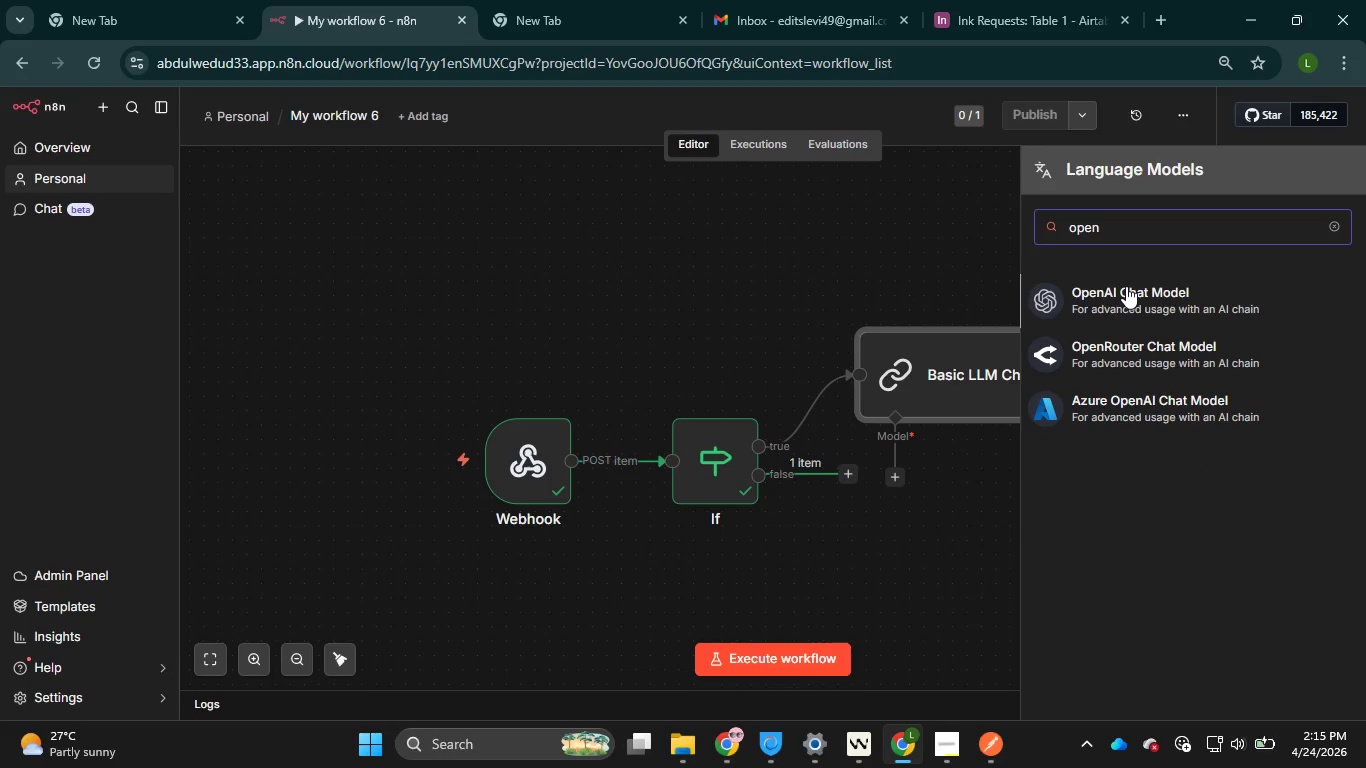 
left_click([1126, 286])
 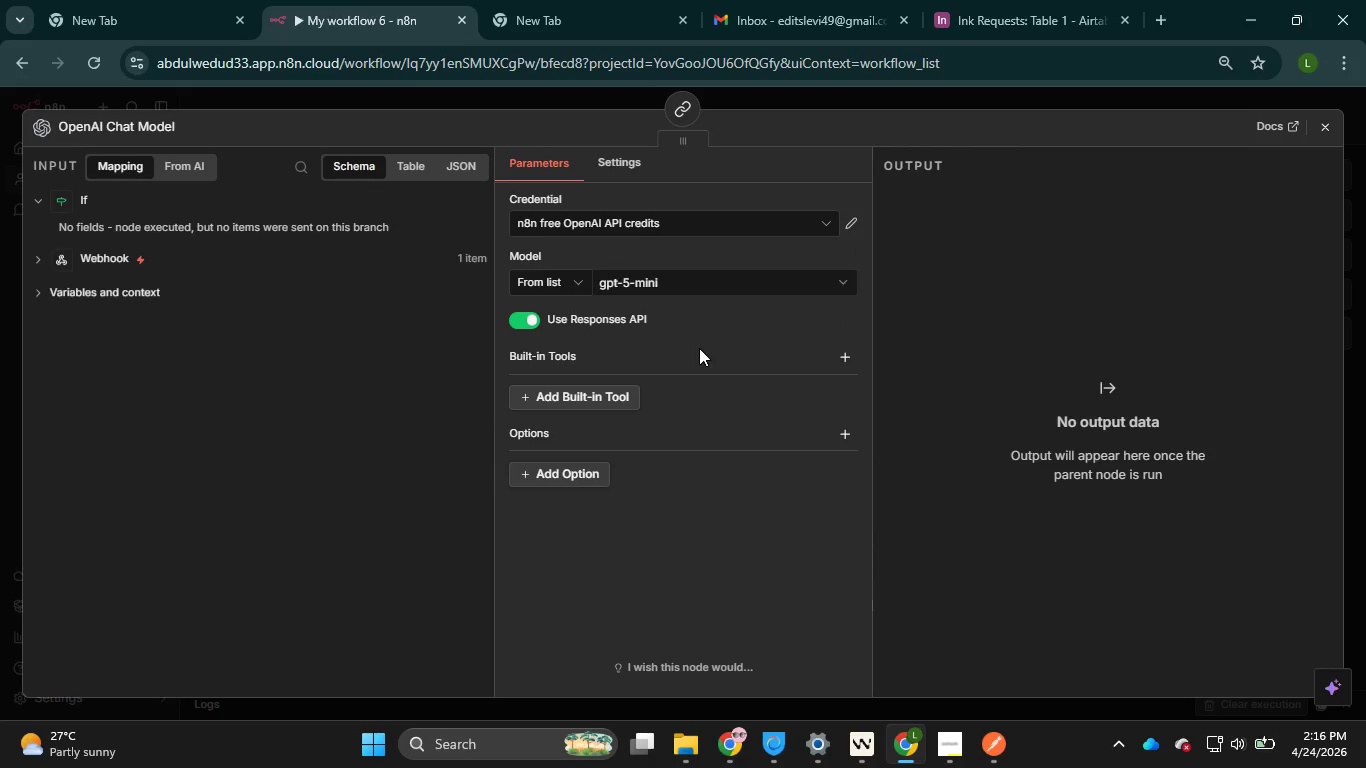 
wait(24.72)
 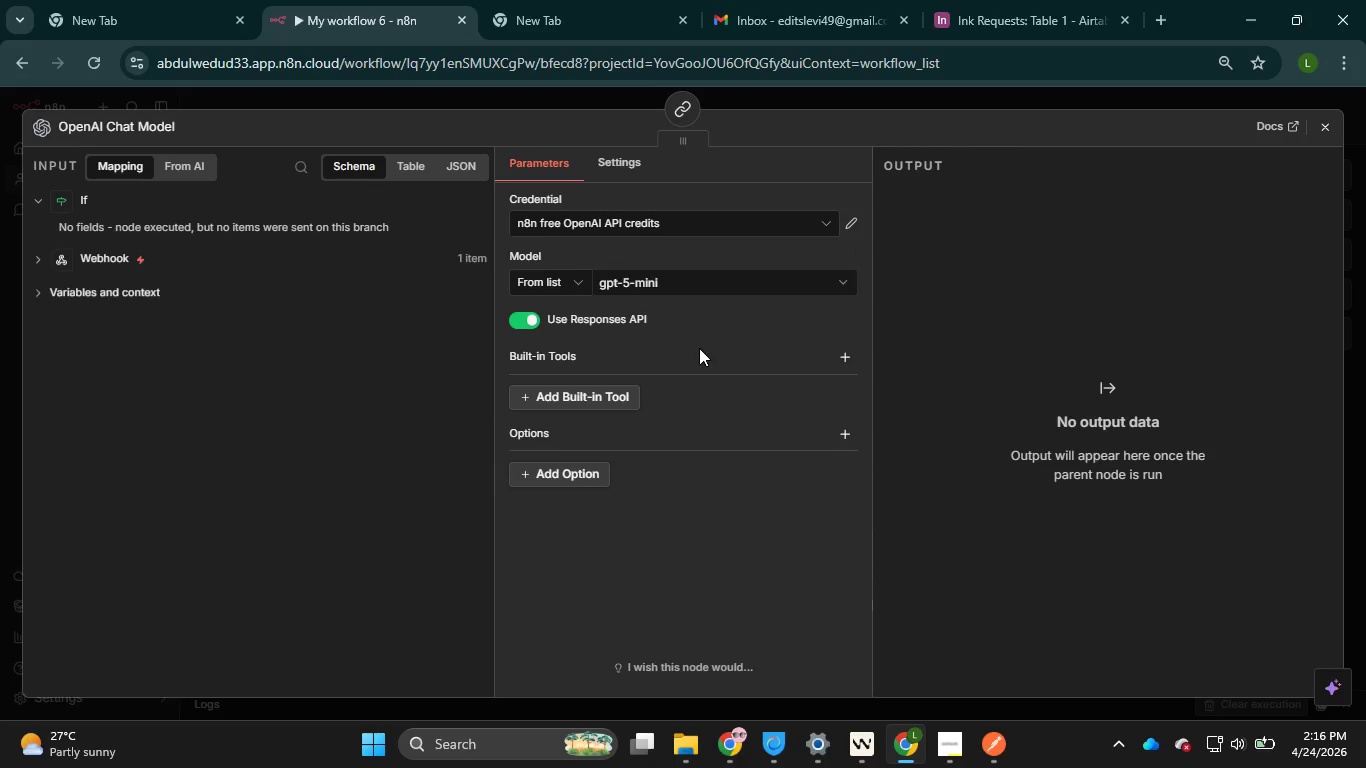 
left_click([822, 220])
 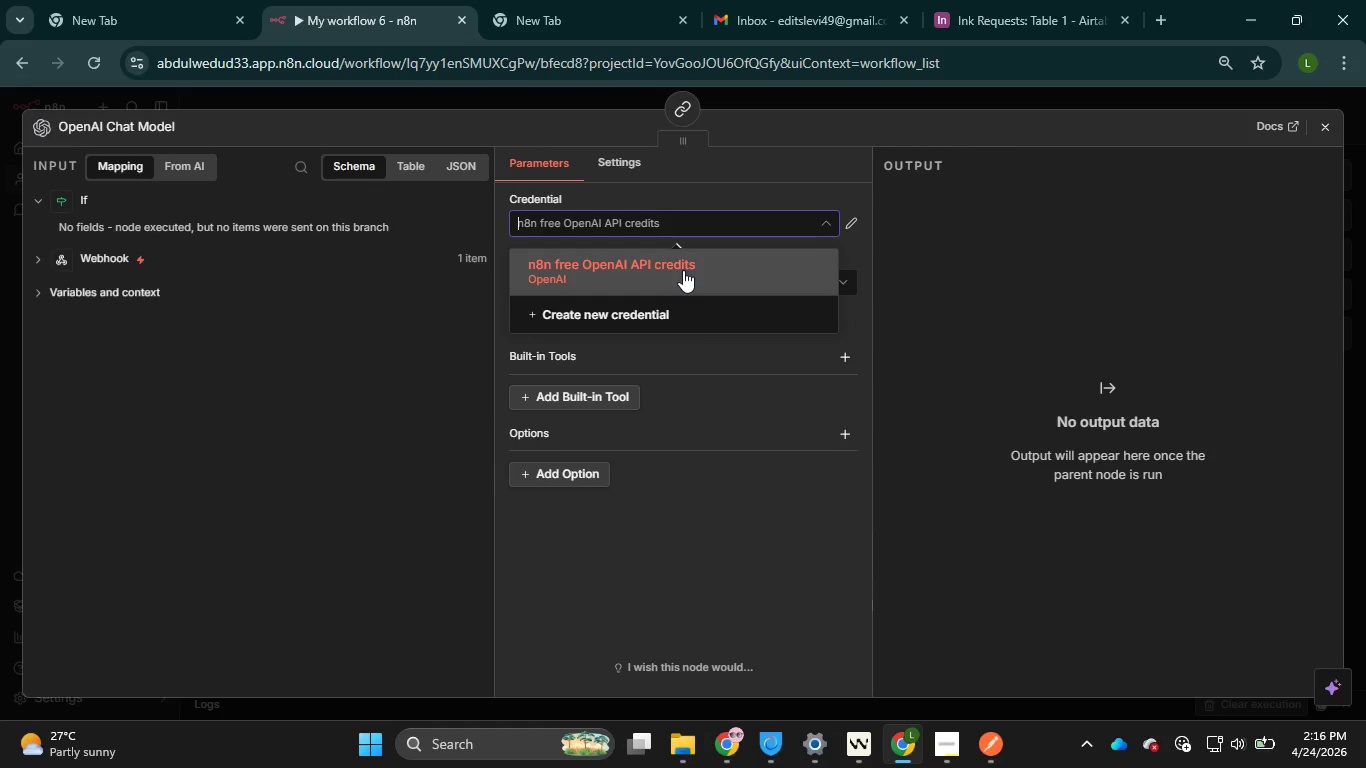 
left_click([683, 270])
 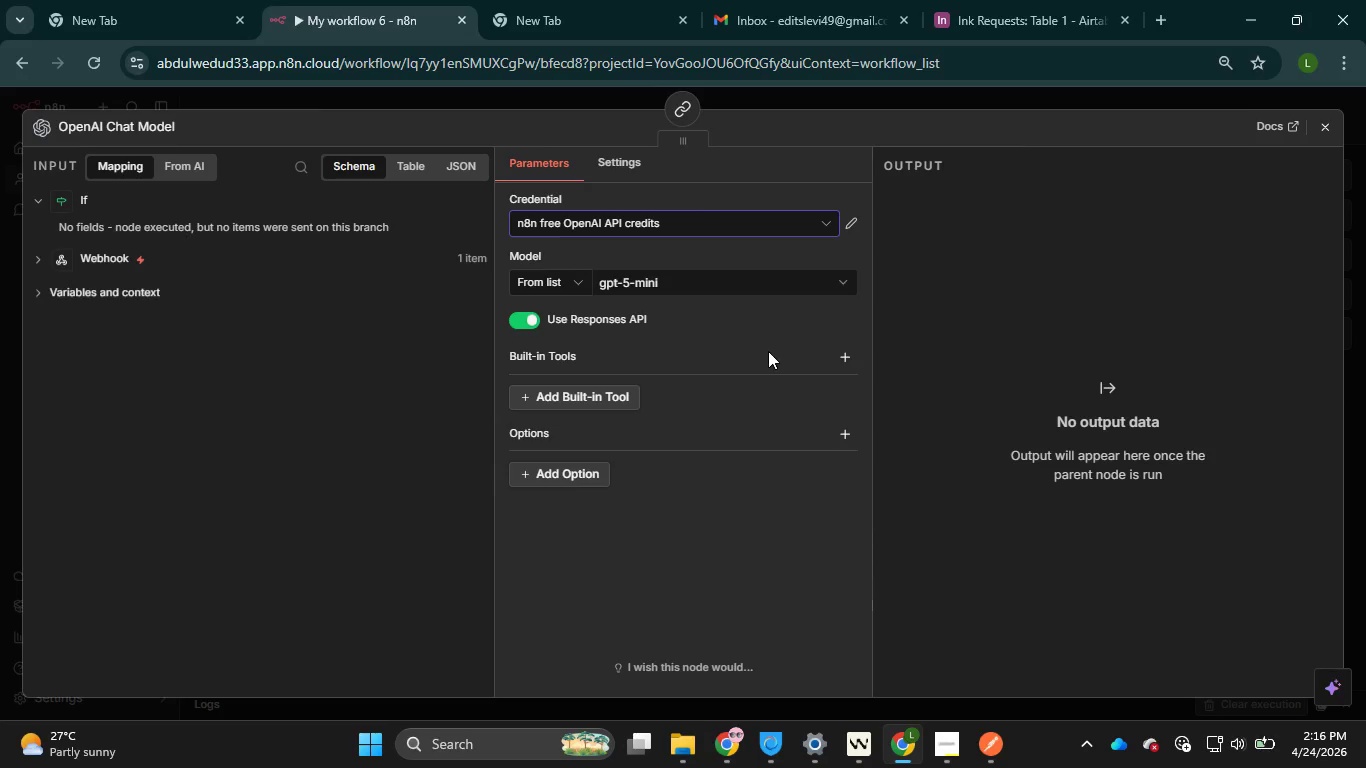 
wait(5.76)
 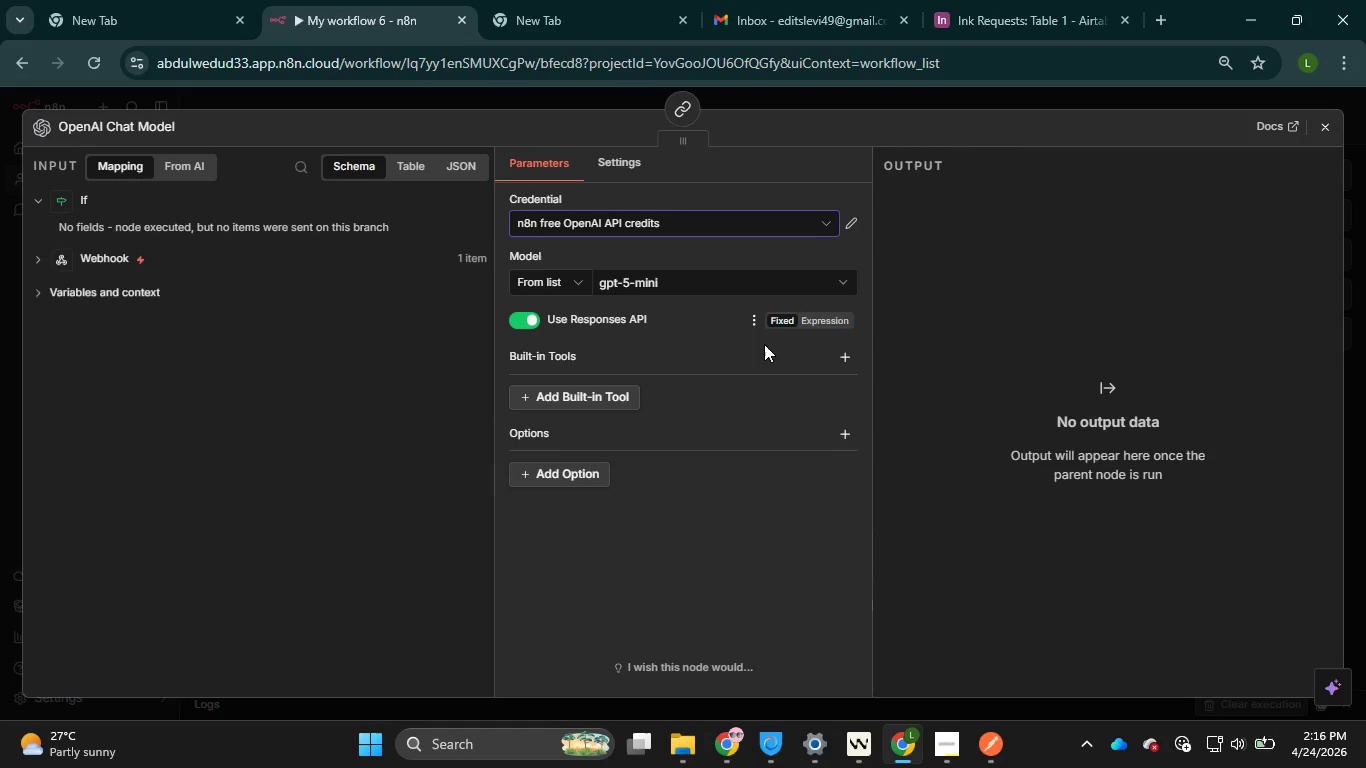 
left_click([1318, 122])
 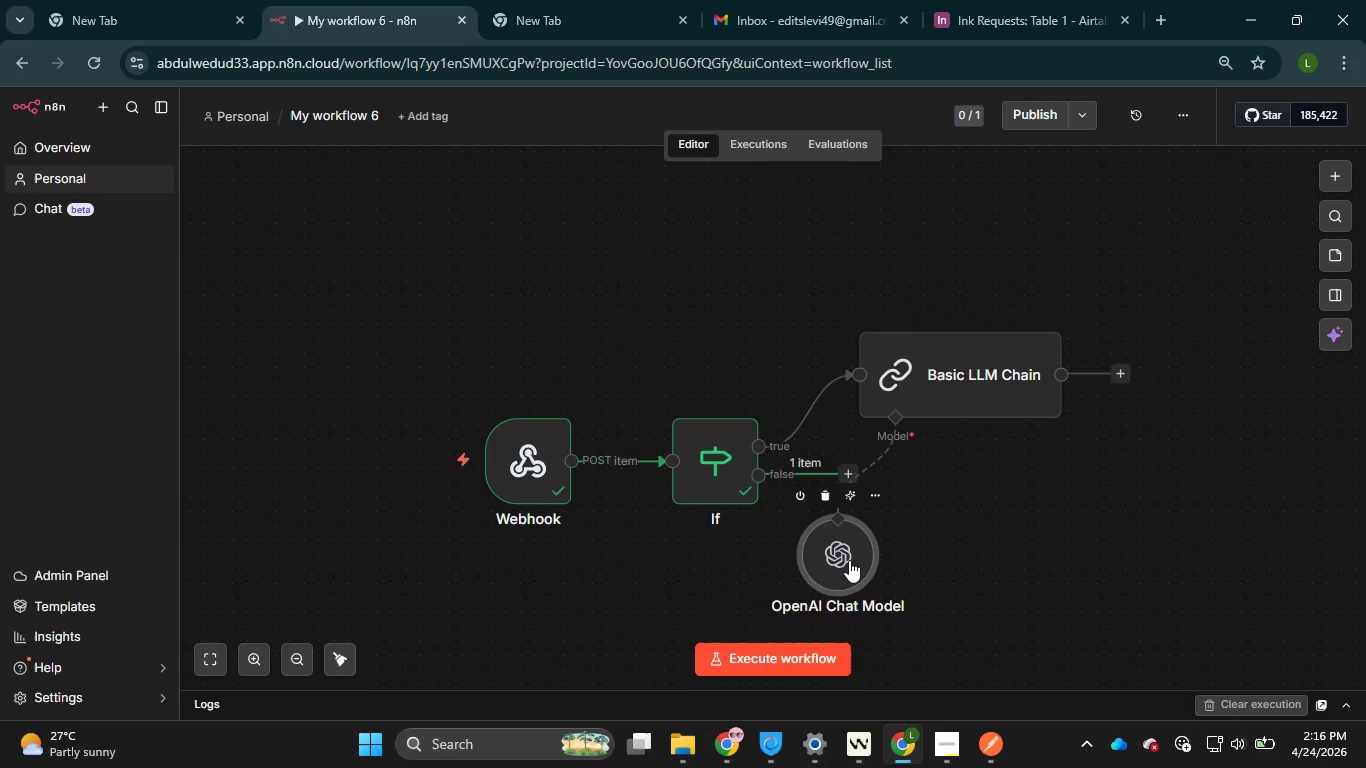 
left_click_drag(start_coordinate=[843, 561], to_coordinate=[900, 555])
 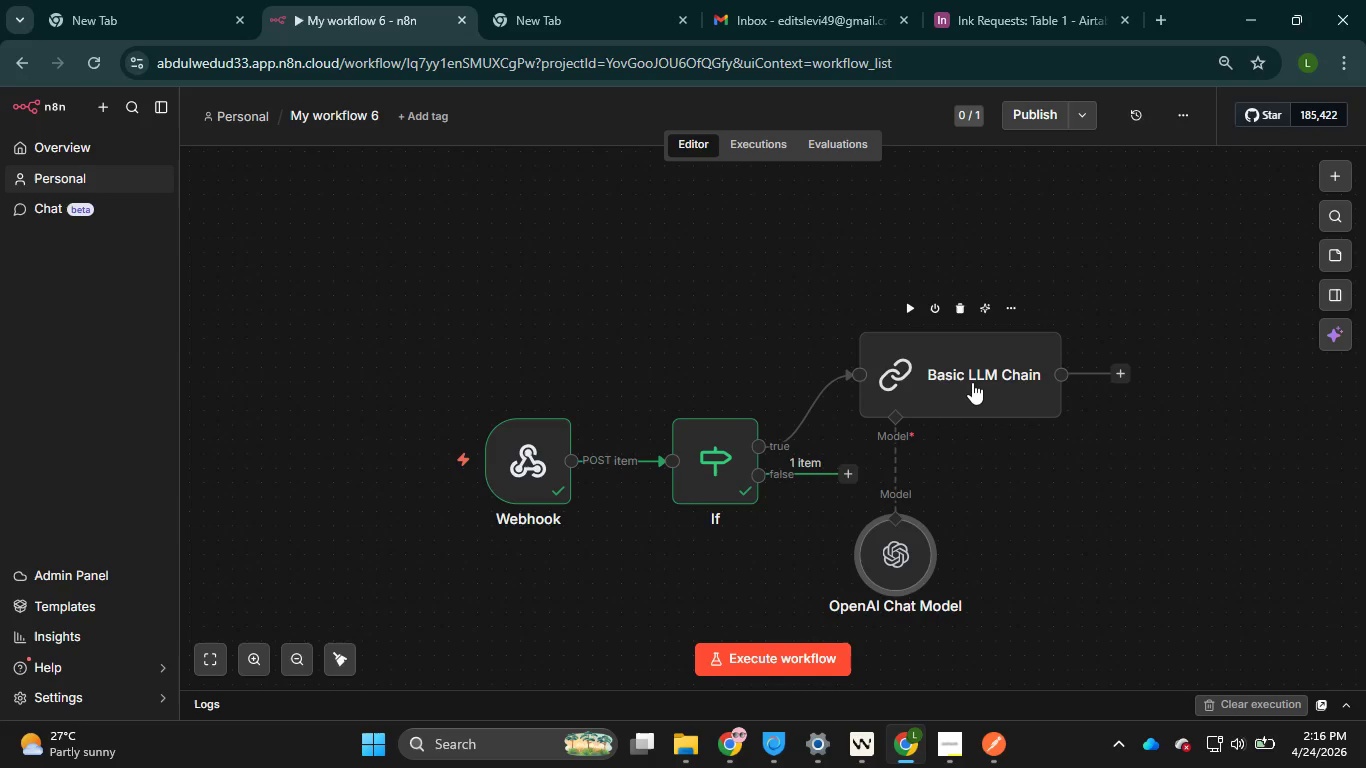 
wait(10.67)
 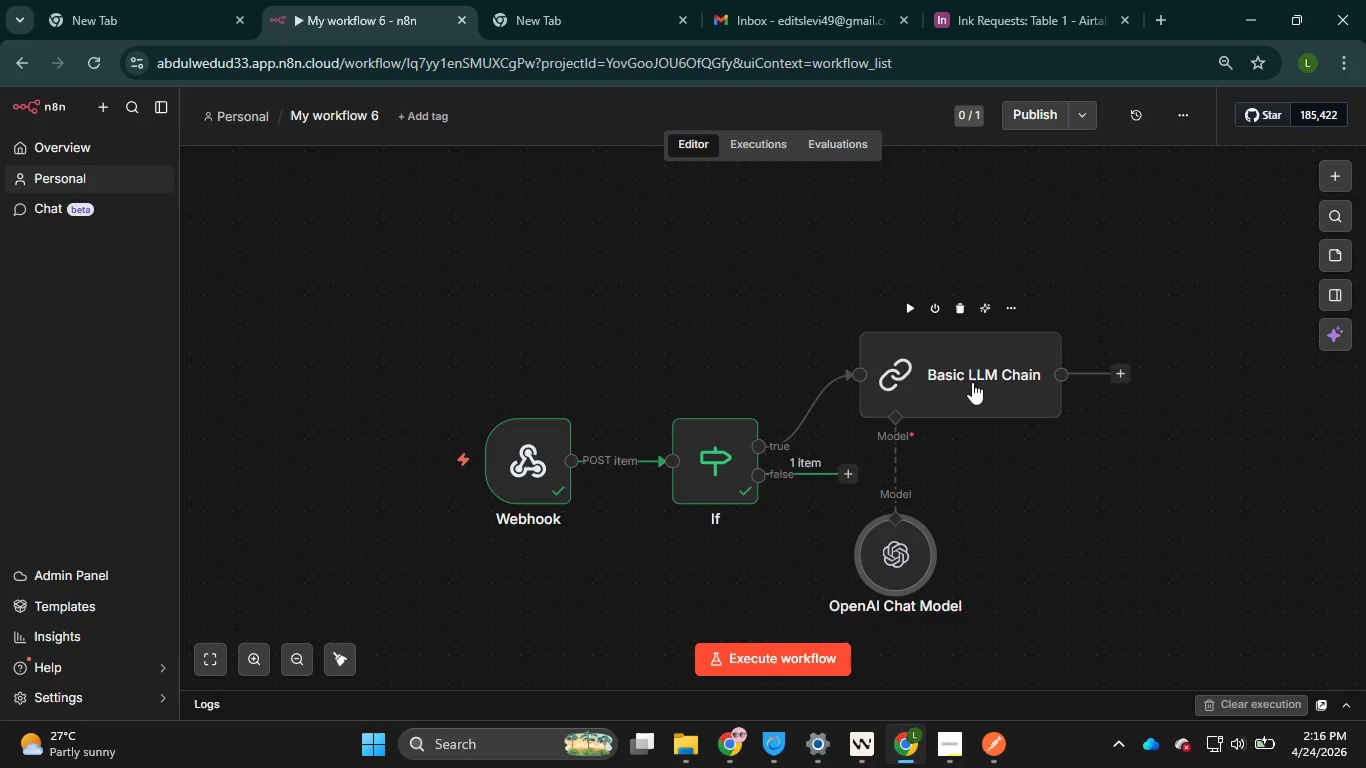 
double_click([972, 382])
 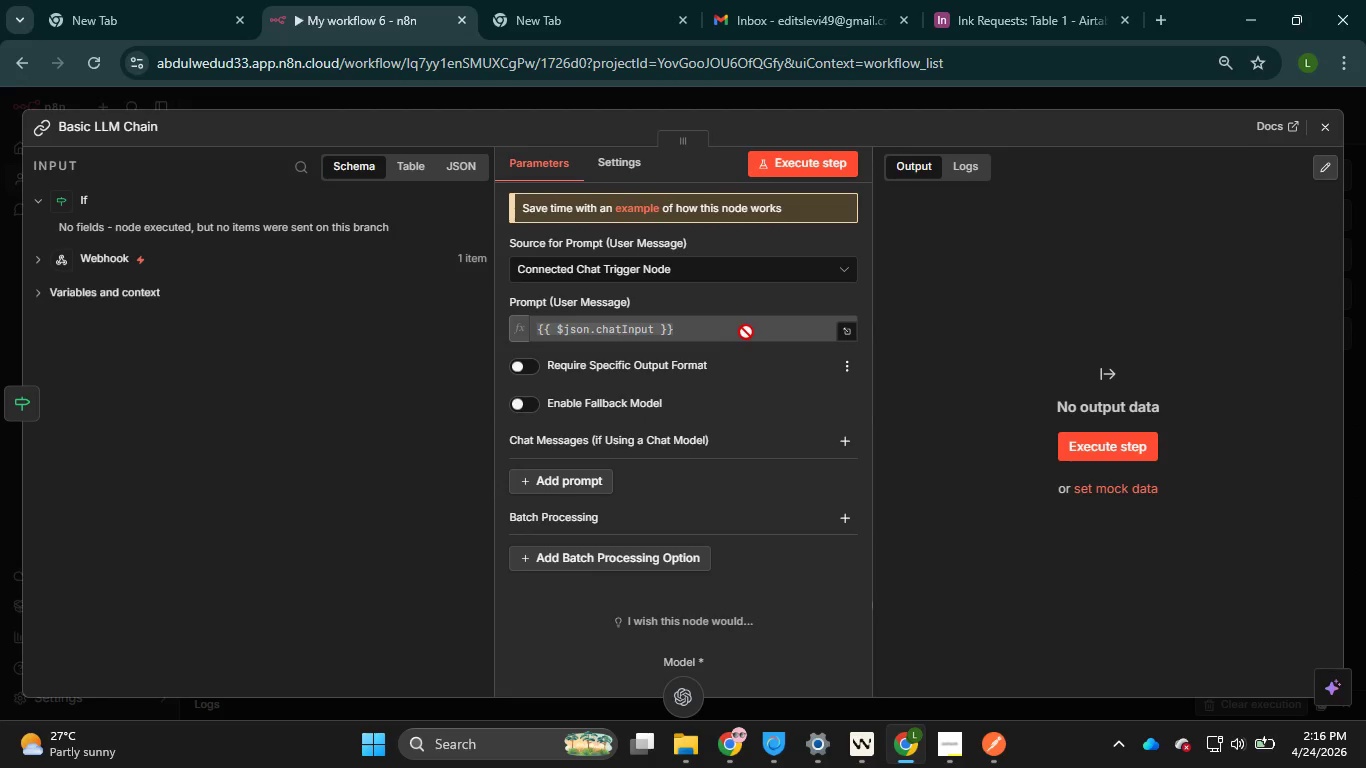 
left_click([750, 332])
 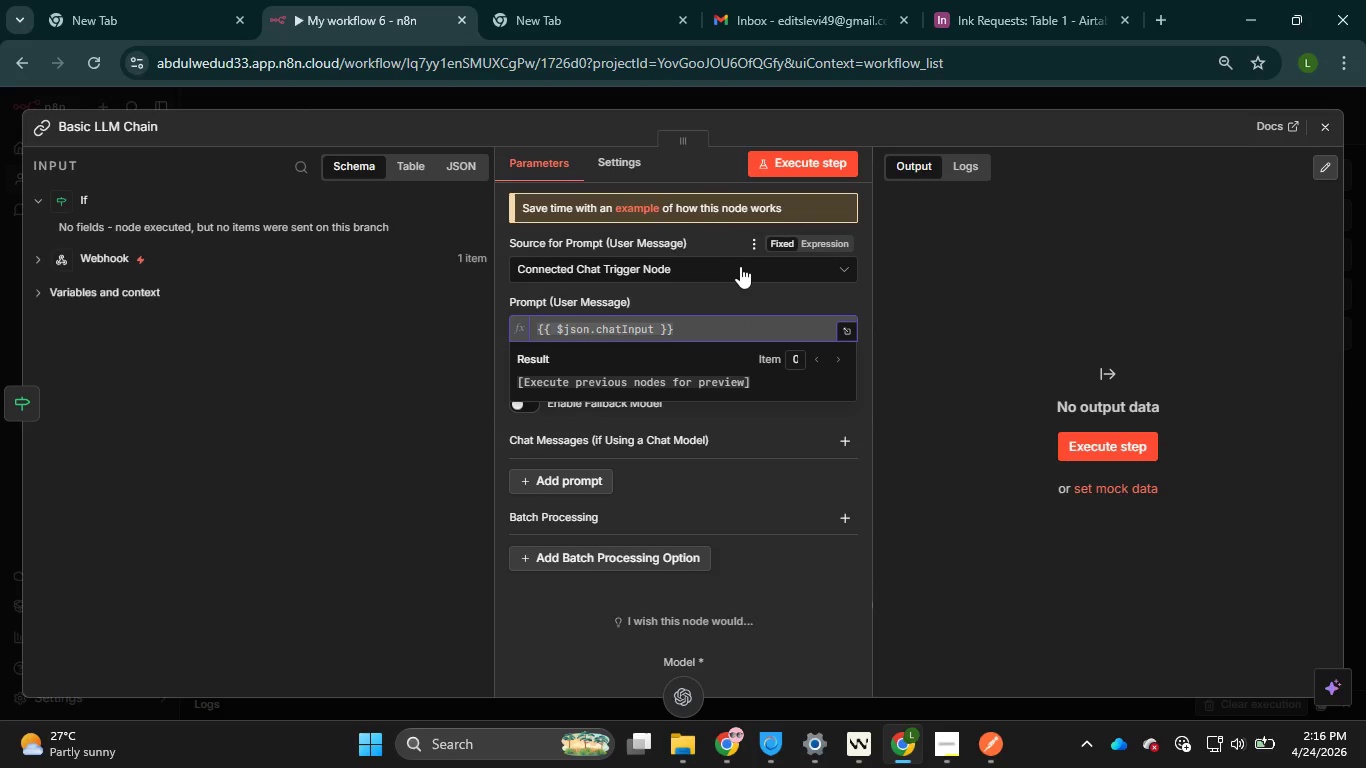 
left_click([749, 266])
 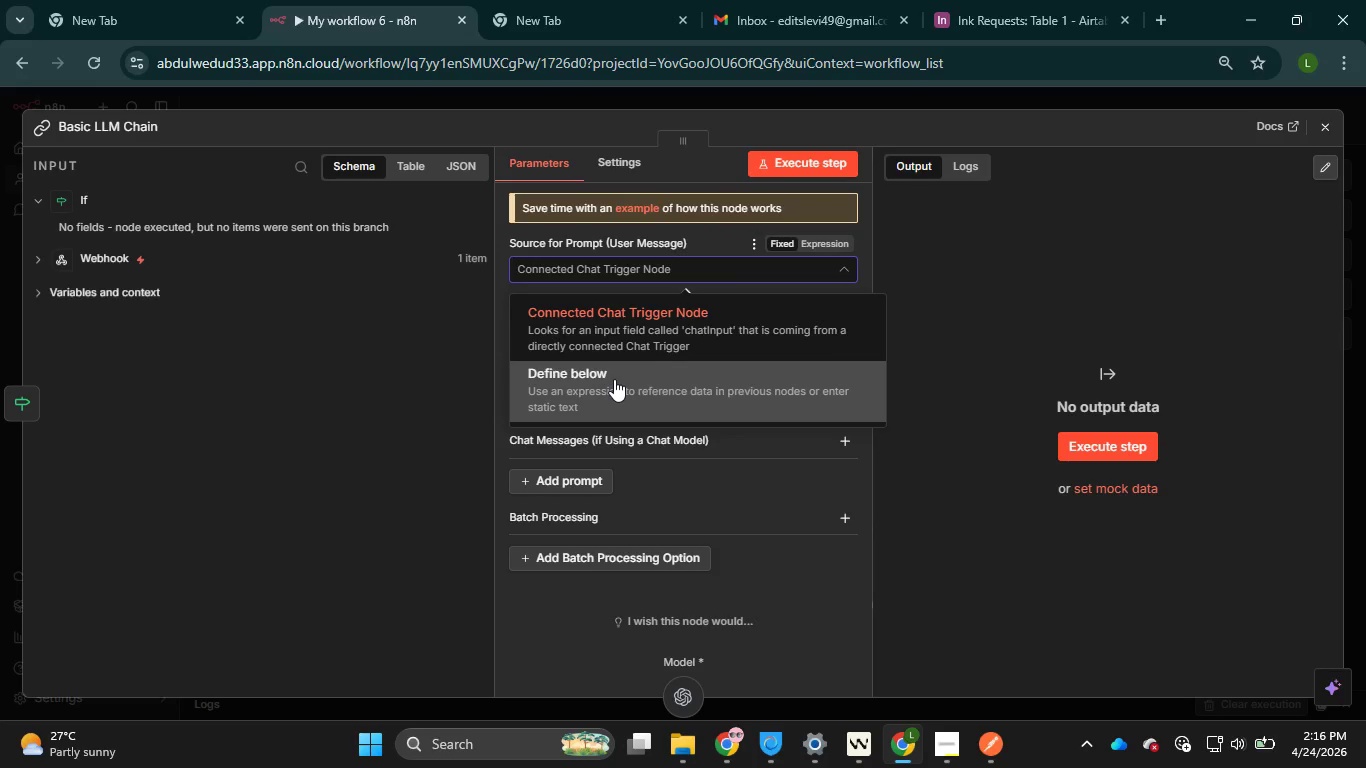 
left_click([614, 379])
 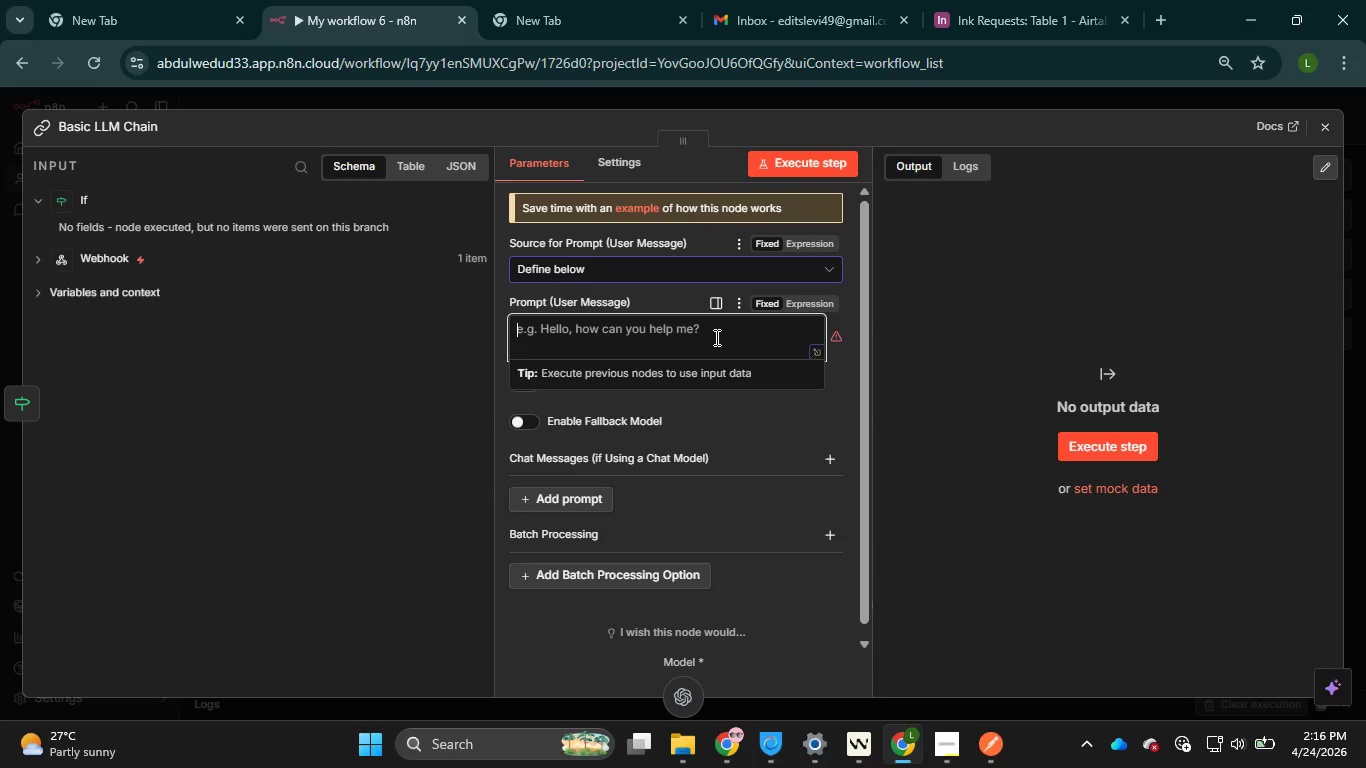 
left_click([715, 337])
 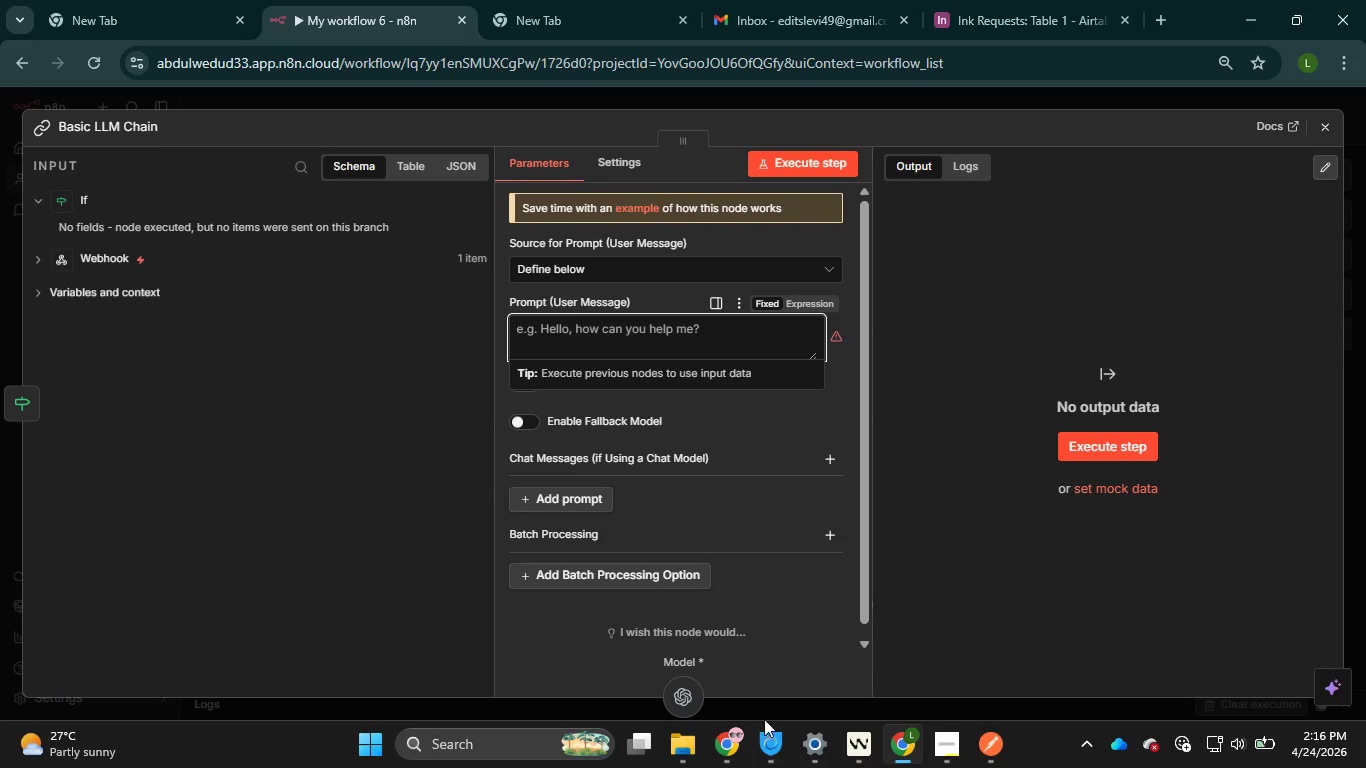 
left_click([735, 734])
 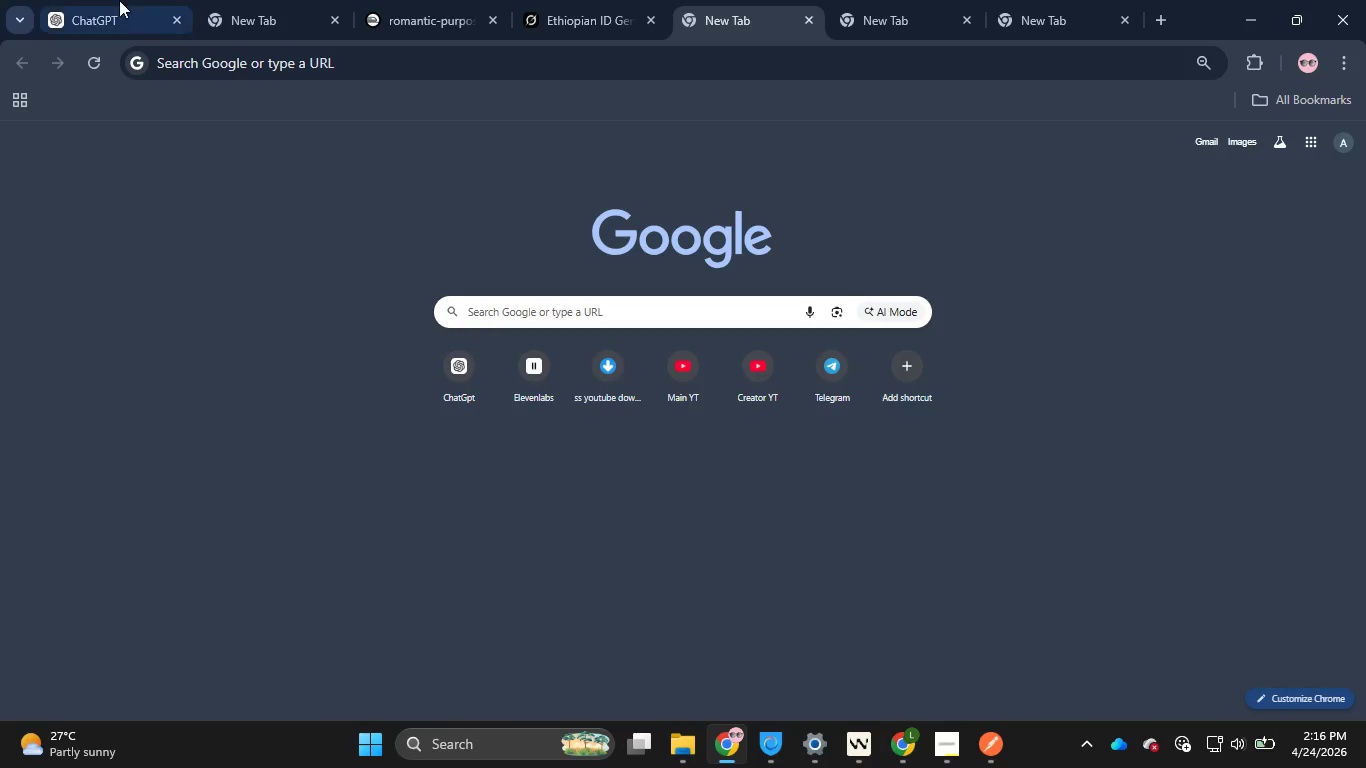 
left_click([95, 12])
 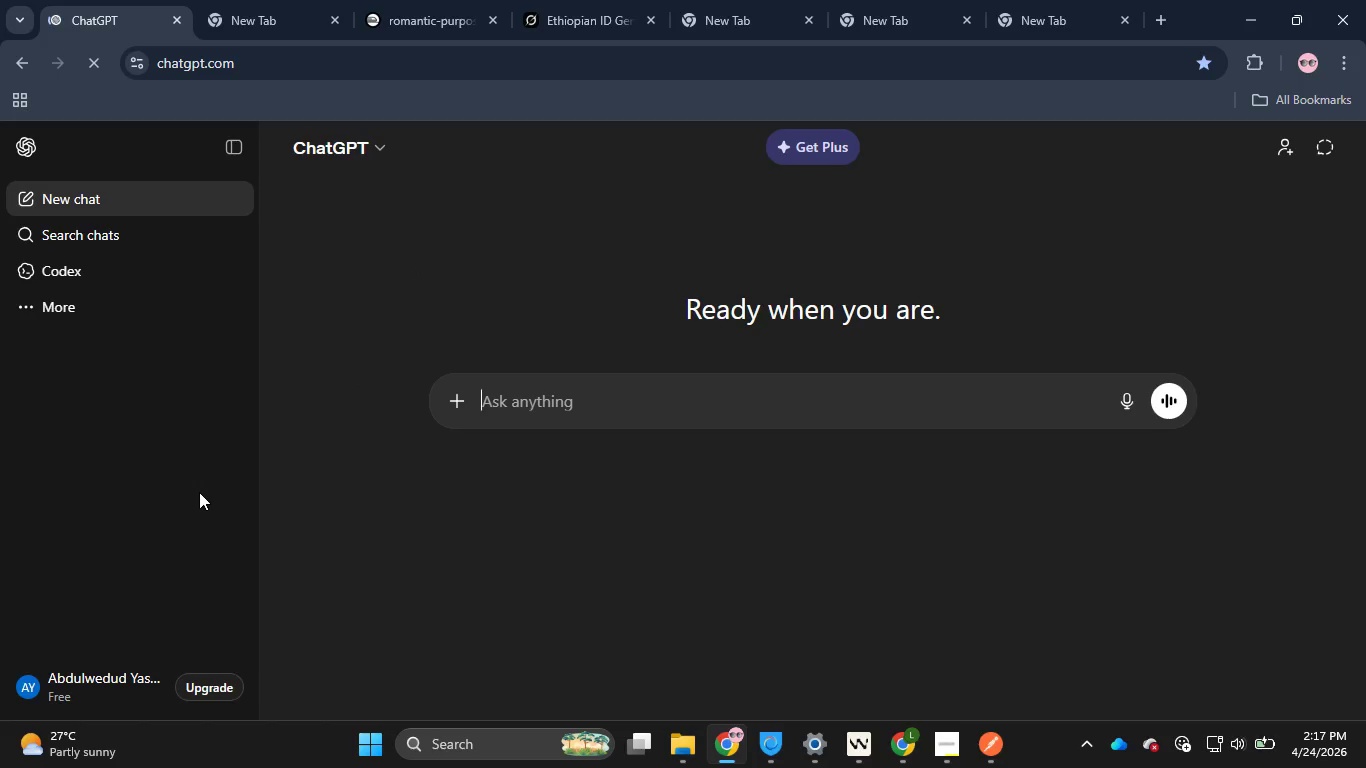 
wait(25.23)
 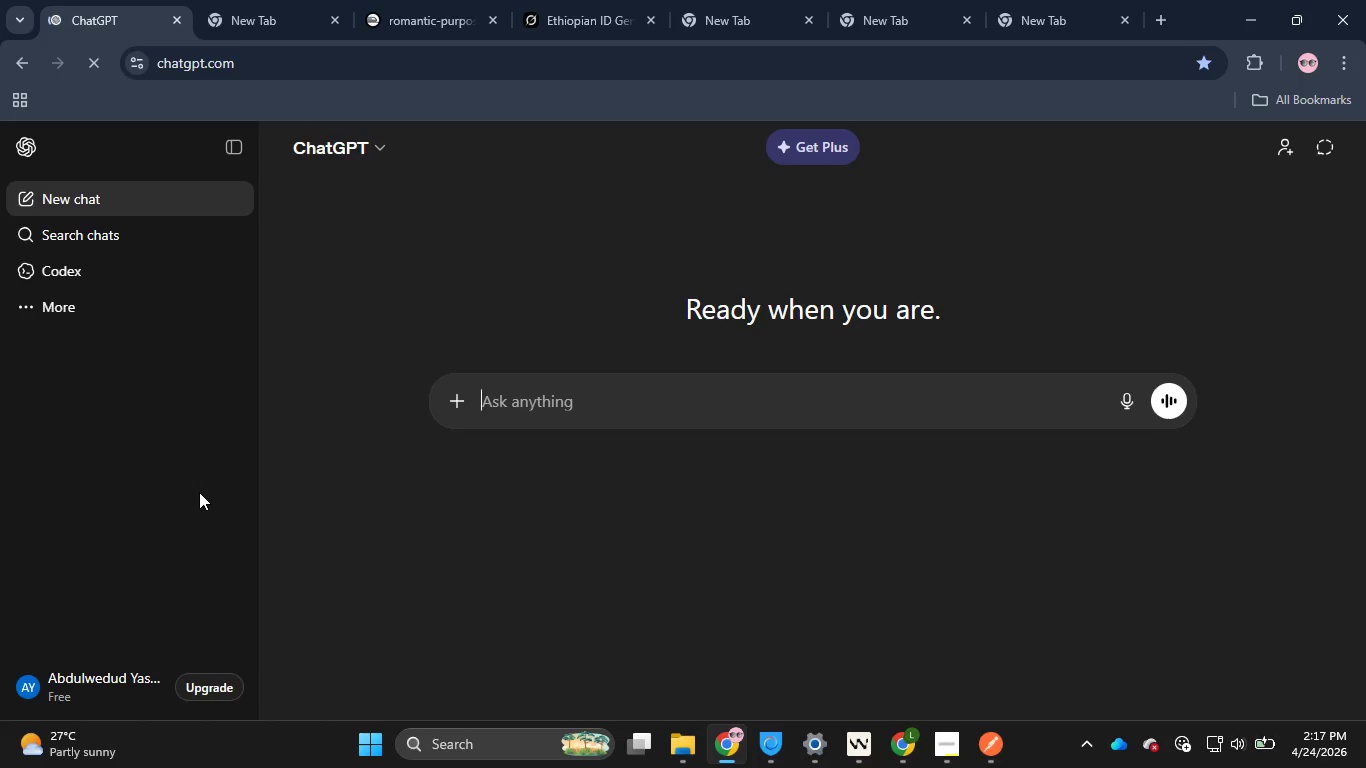 
left_click([169, 619])
 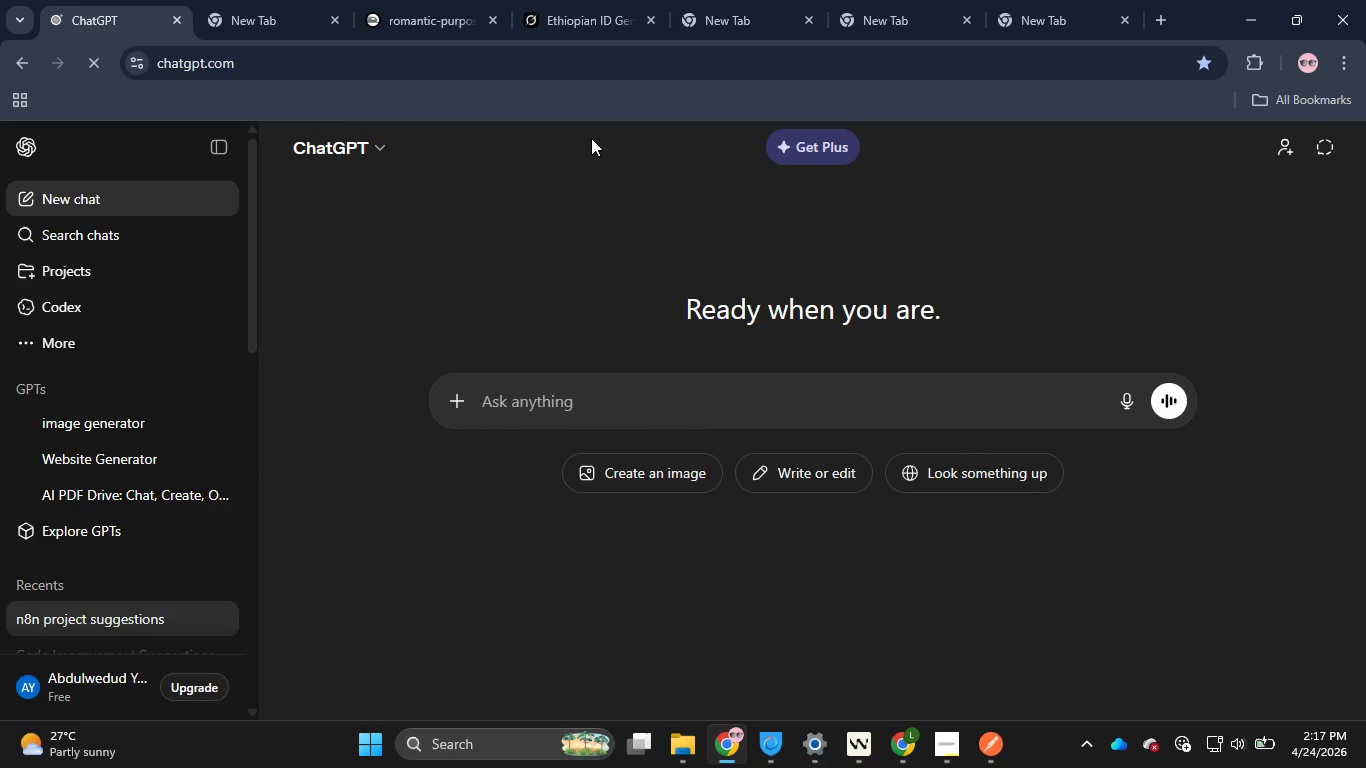 
wait(6.03)
 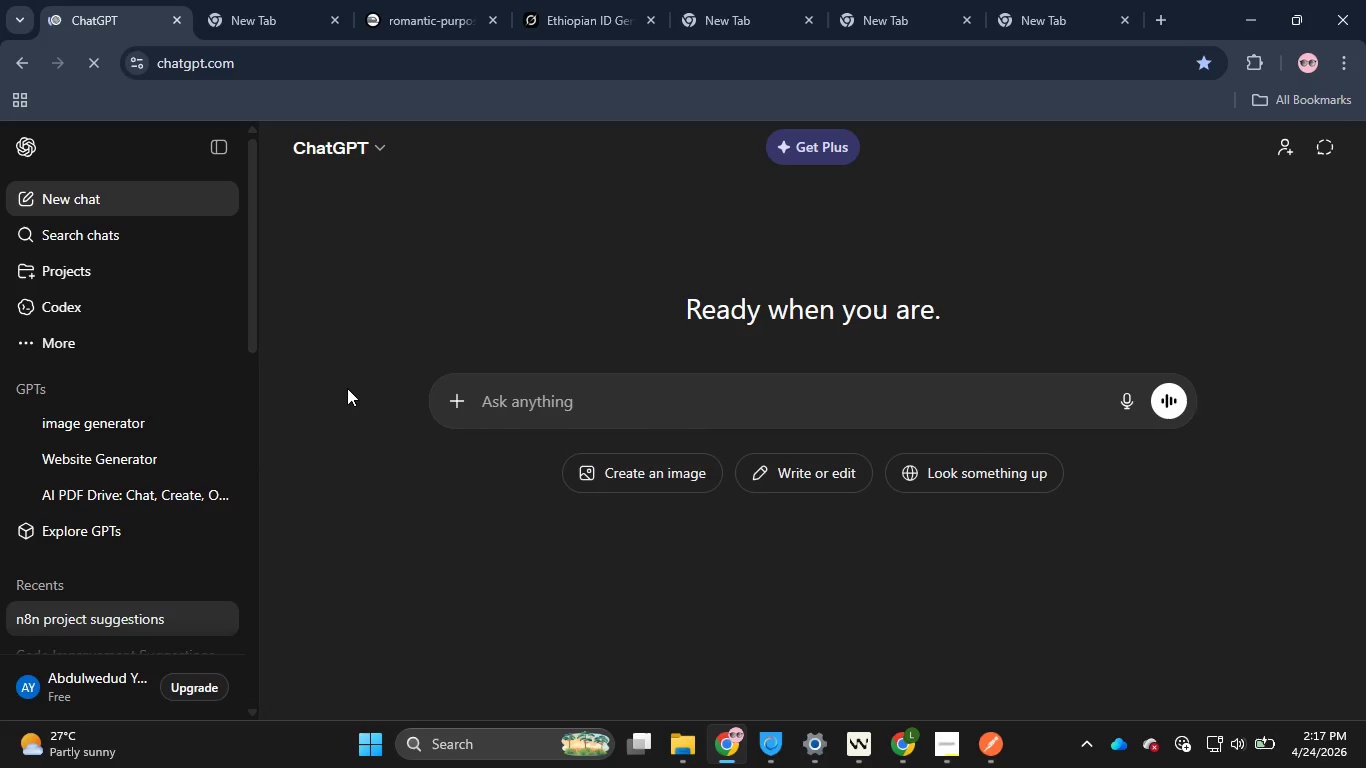 
left_click([279, 3])
 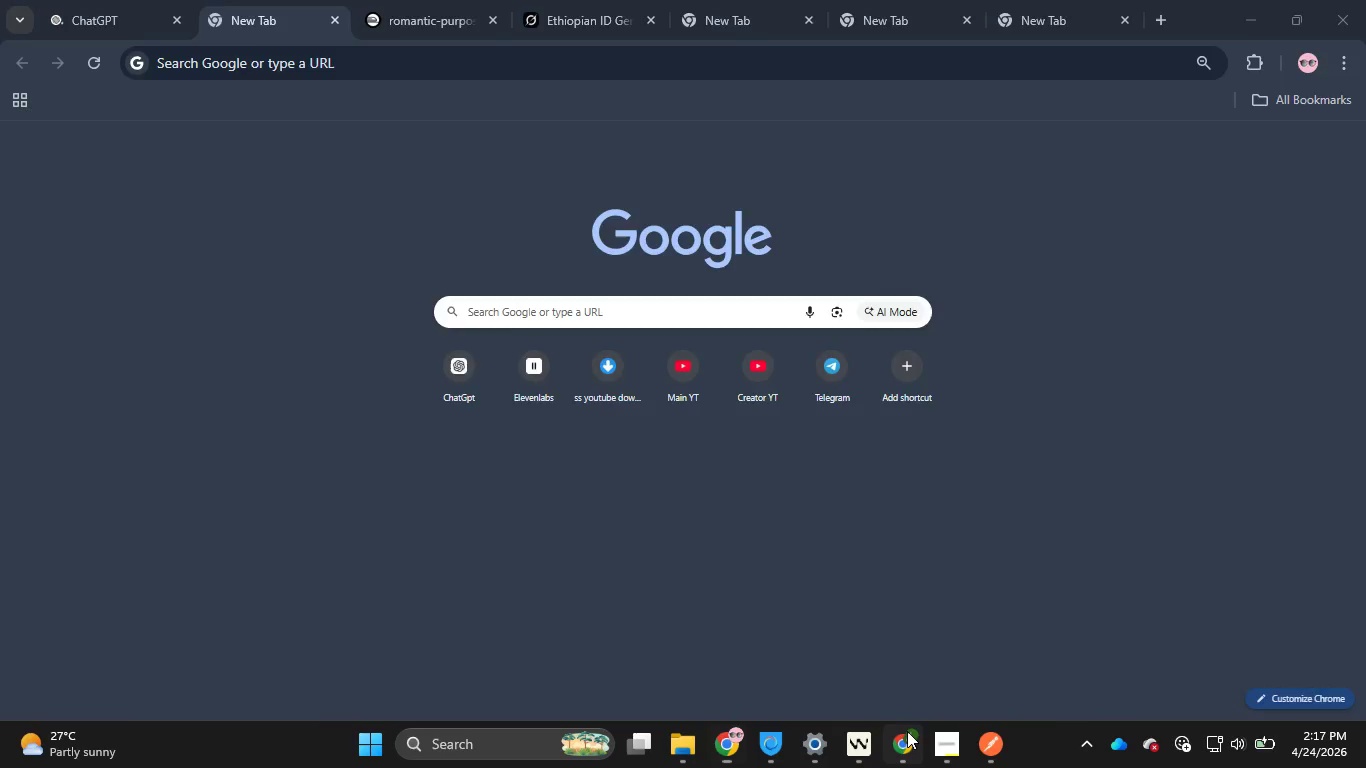 
left_click([907, 731])
 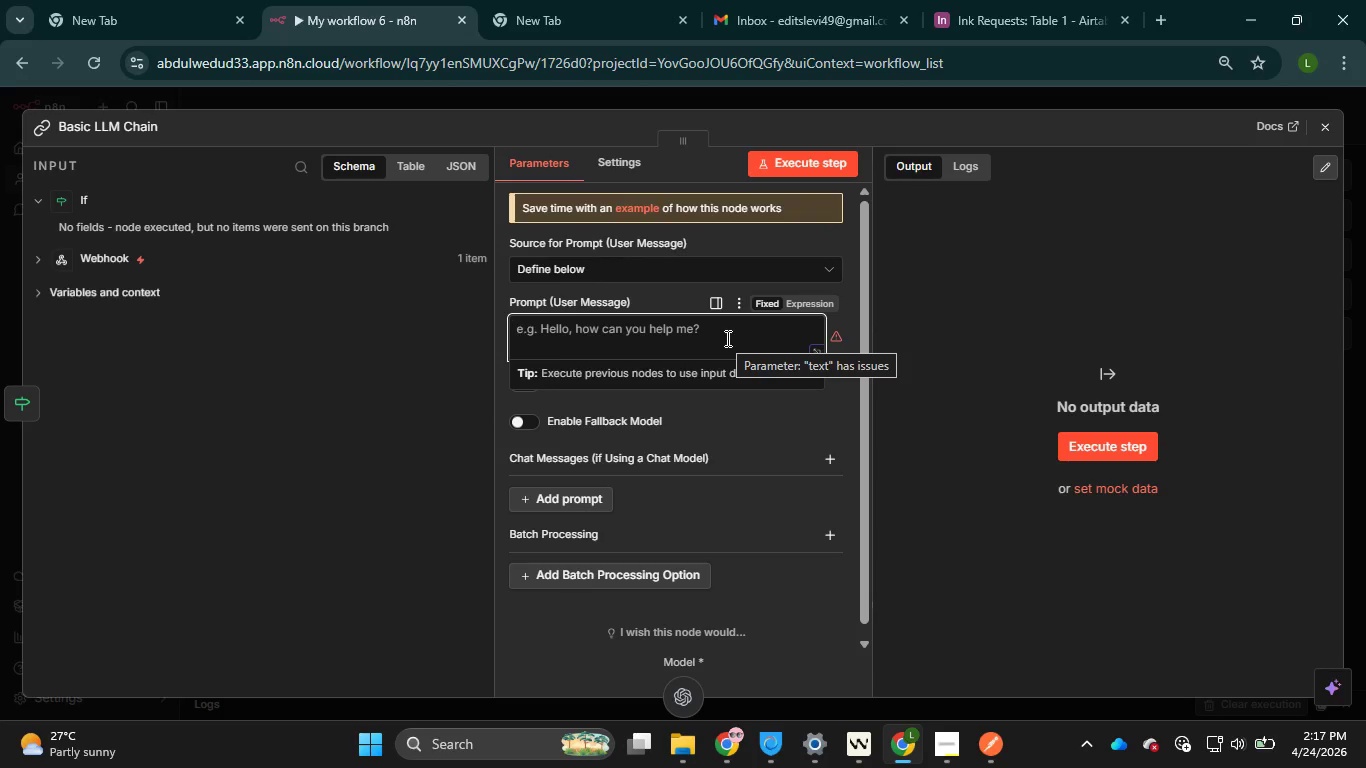 
wait(21.17)
 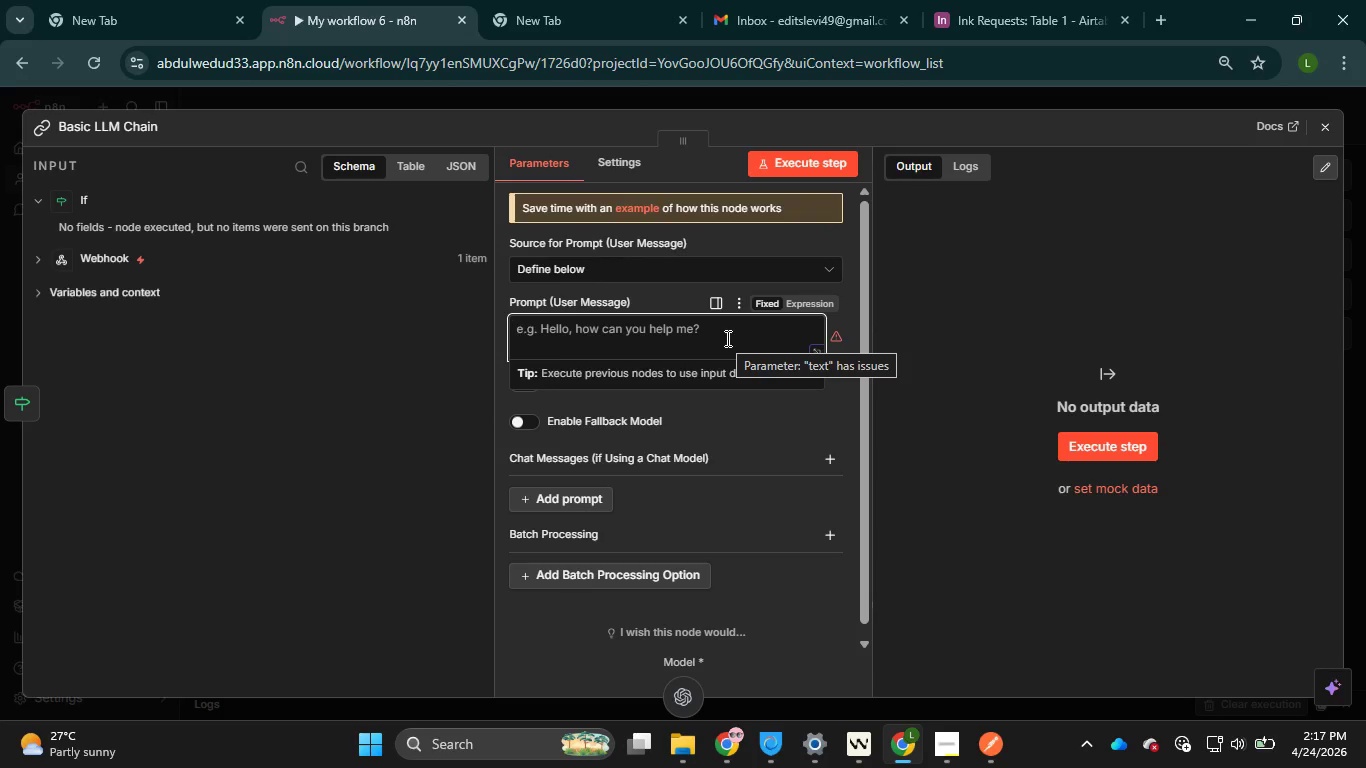 
left_click([1318, 129])
 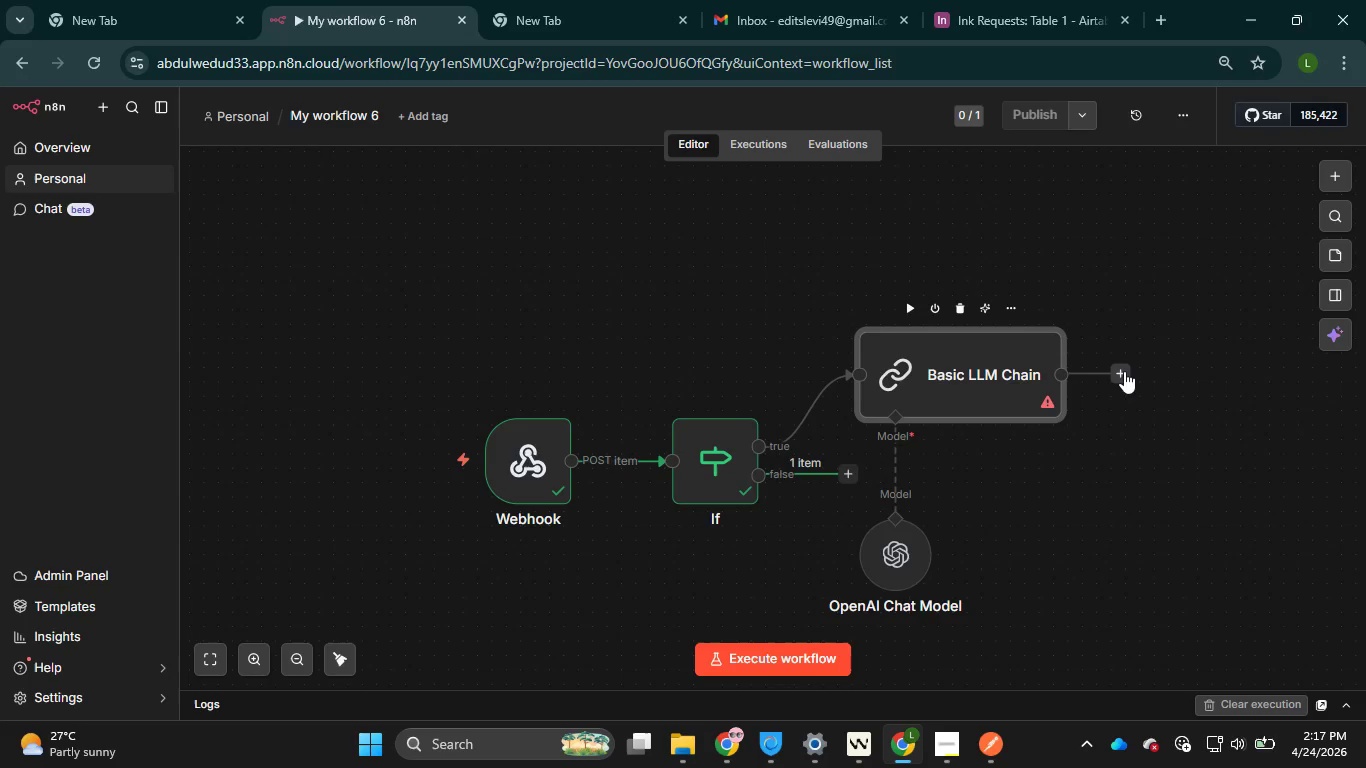 
left_click([1124, 371])
 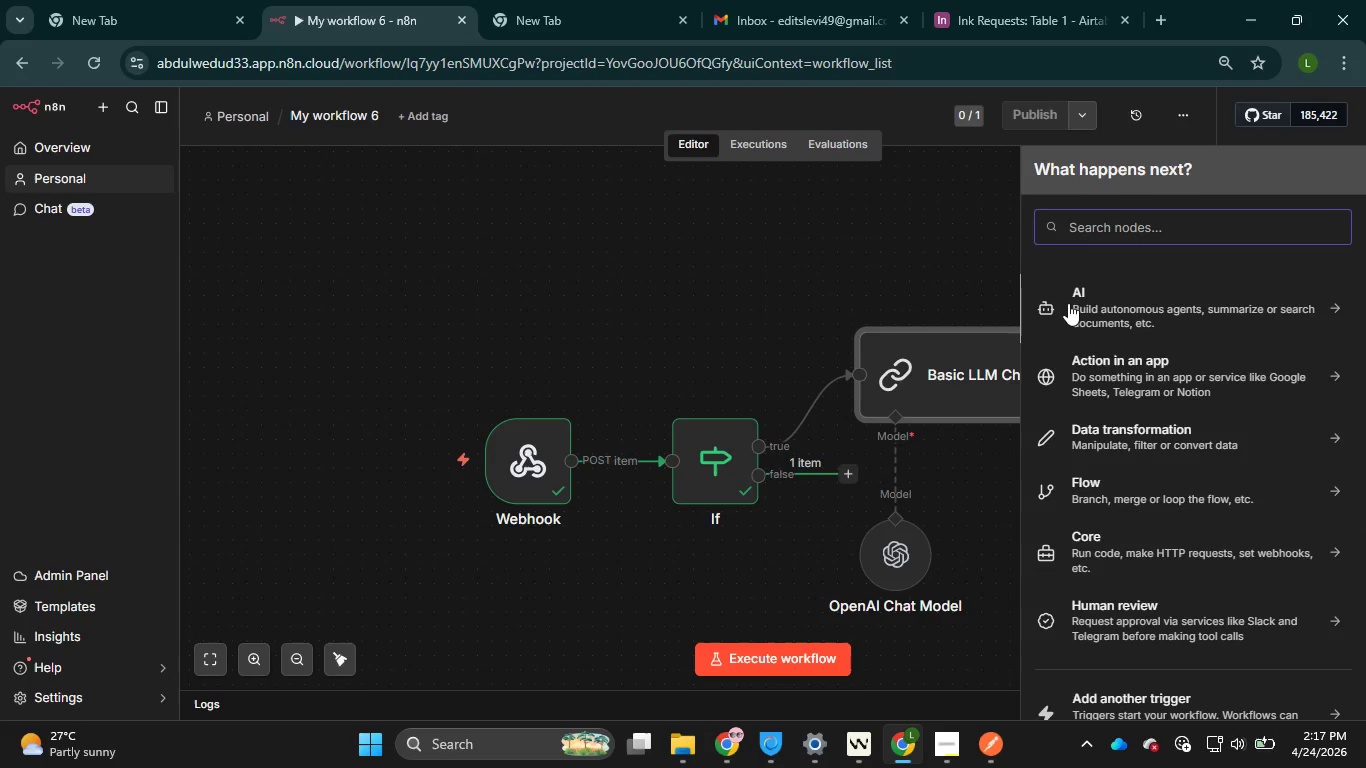 
type(gmail)
 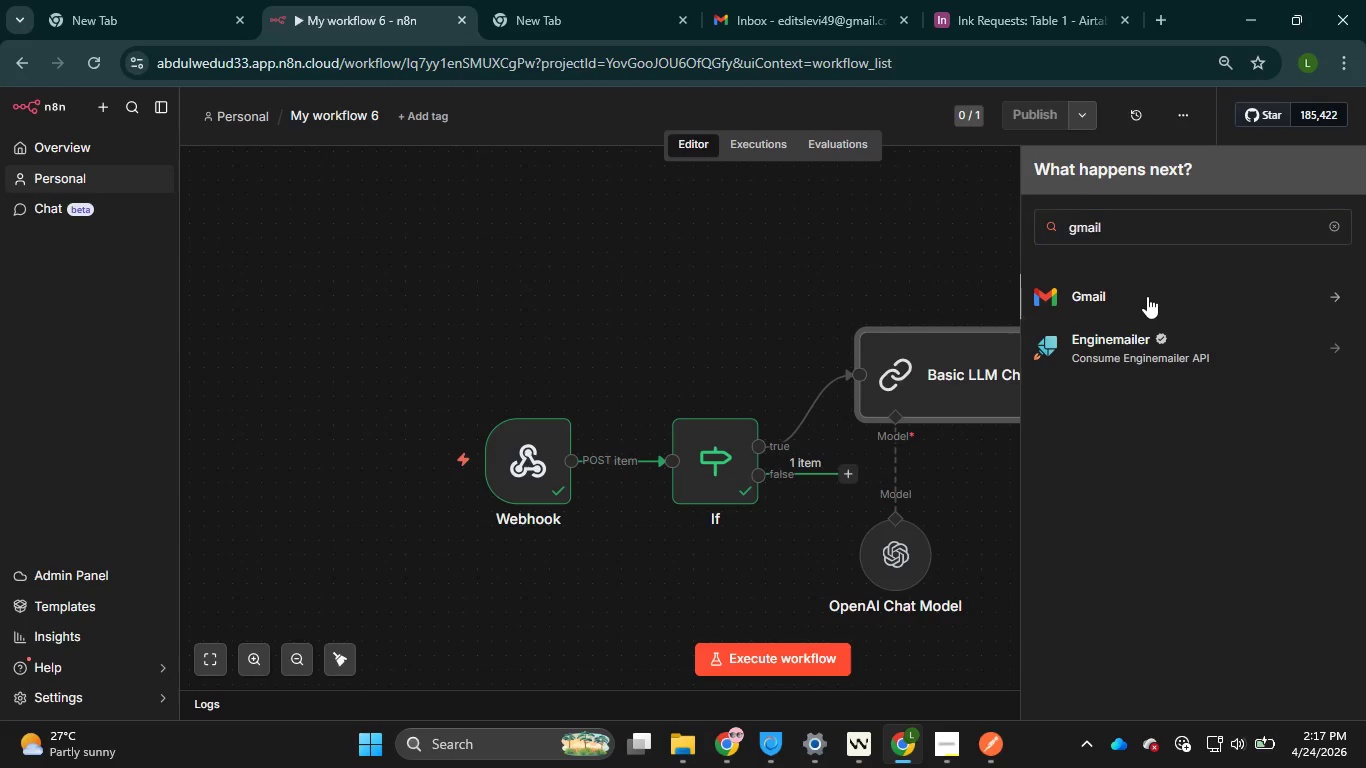 
left_click([1147, 296])
 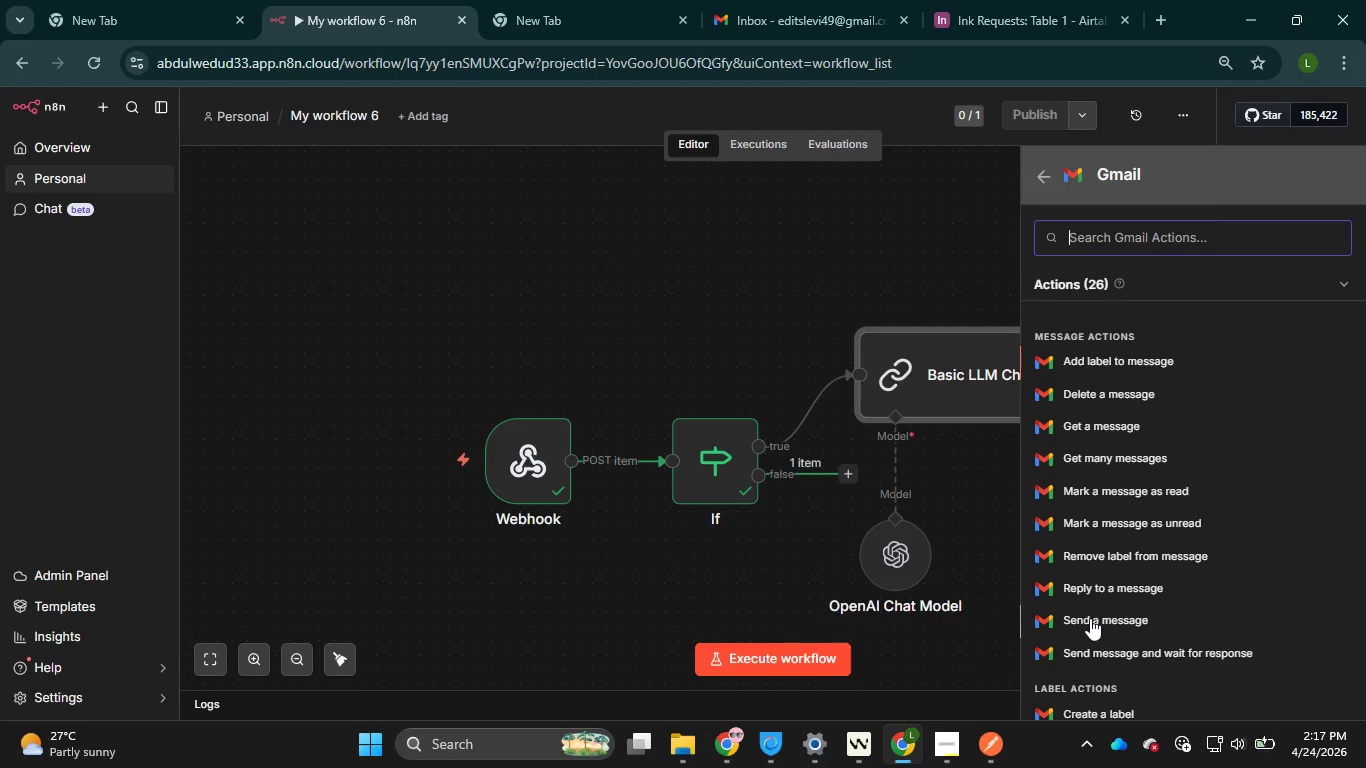 
left_click([1090, 618])
 